 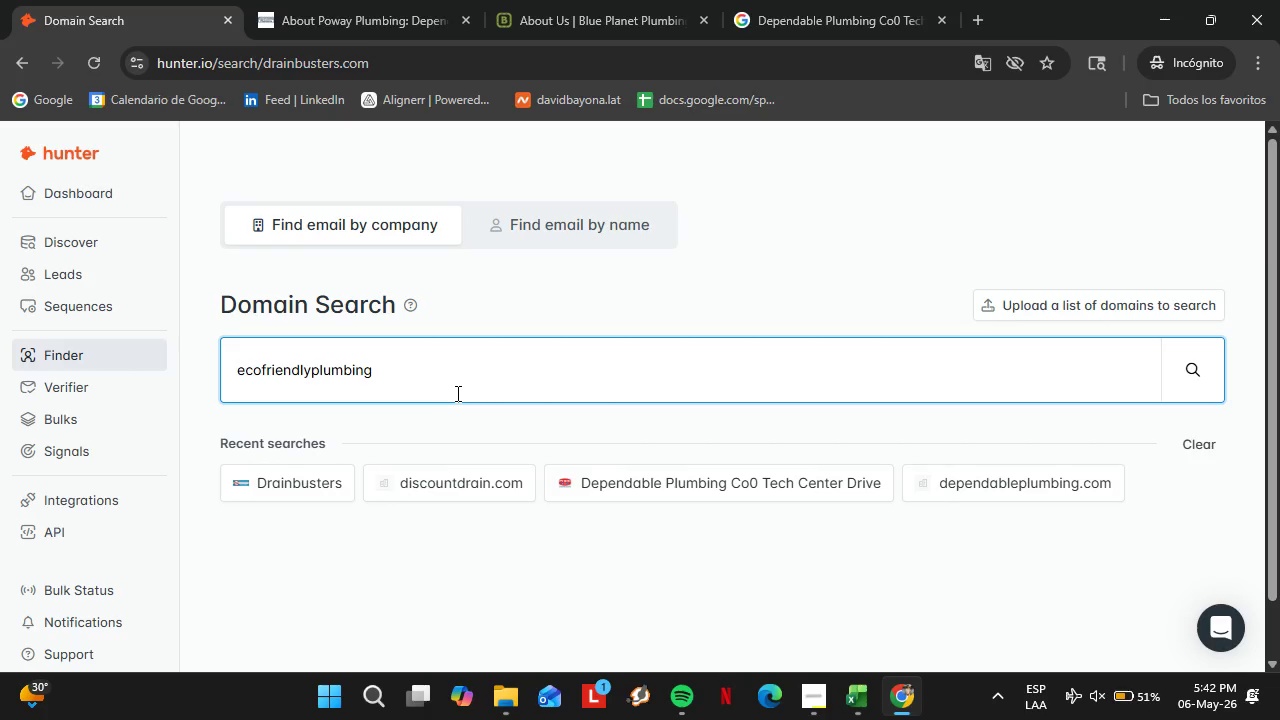 
type(co.com)
 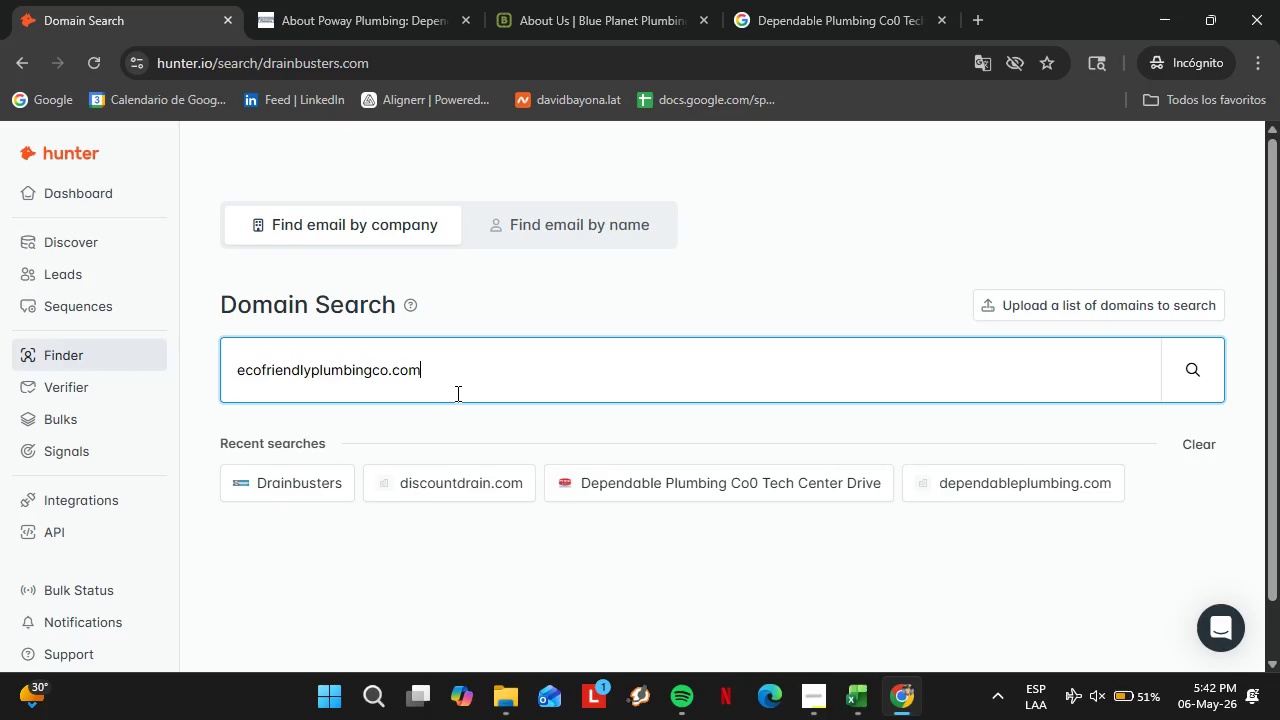 
key(Enter)
 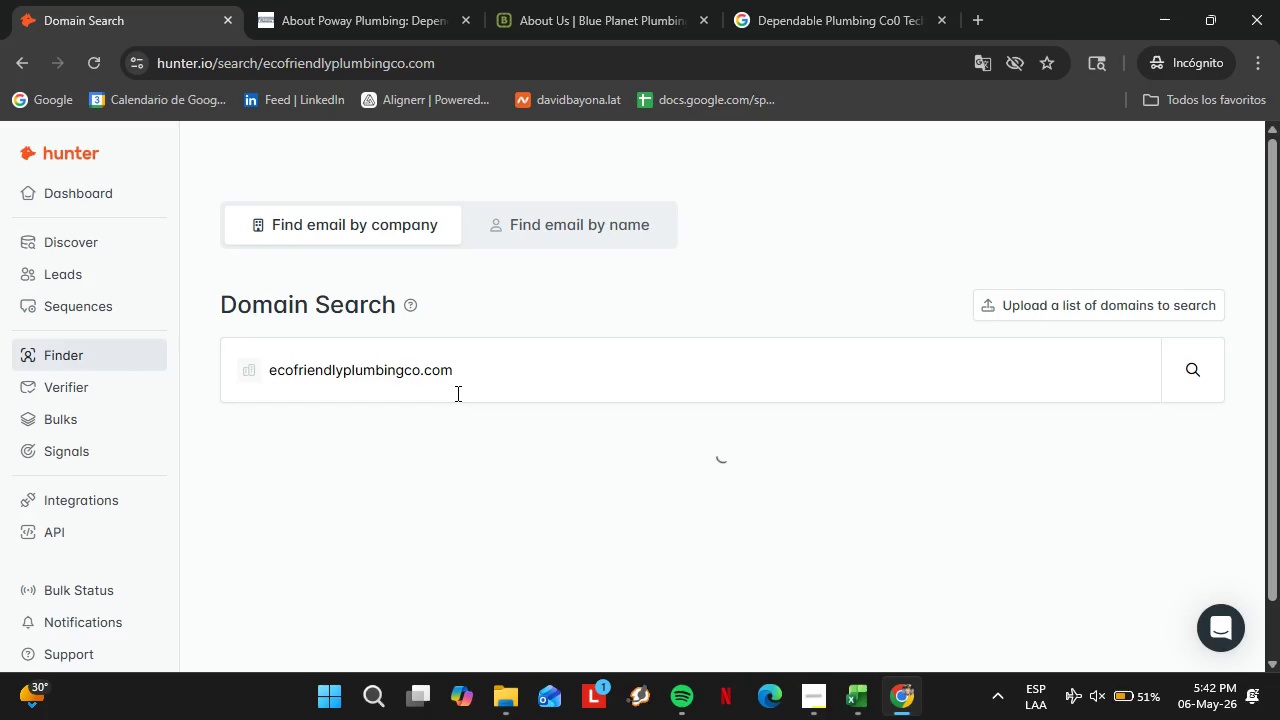 
double_click([459, 391])
 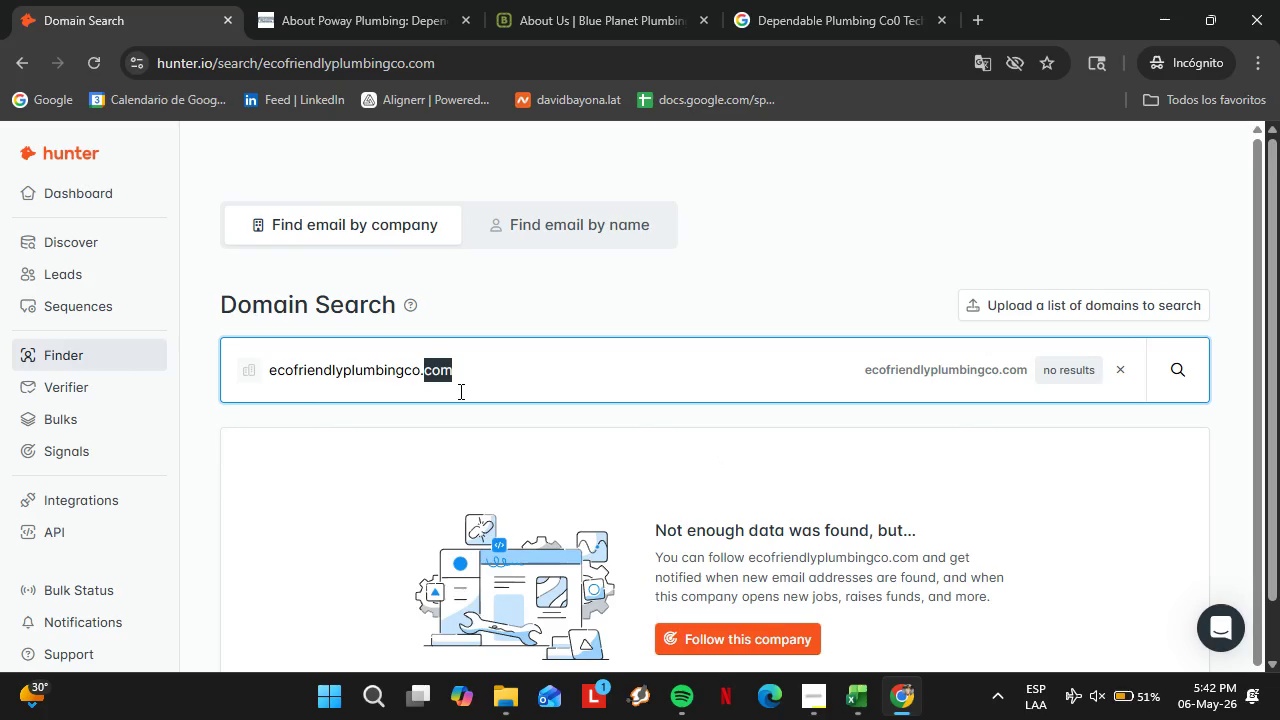 
triple_click([459, 391])
 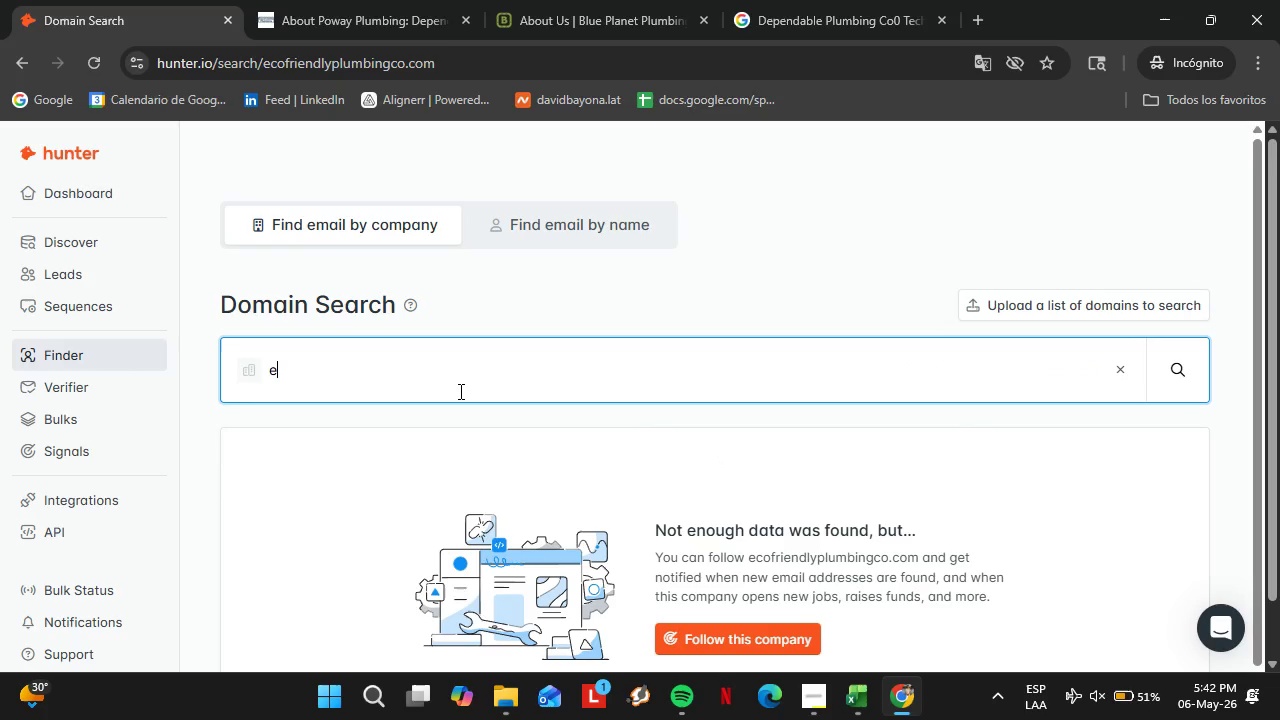 
type(expressdrain.com)
 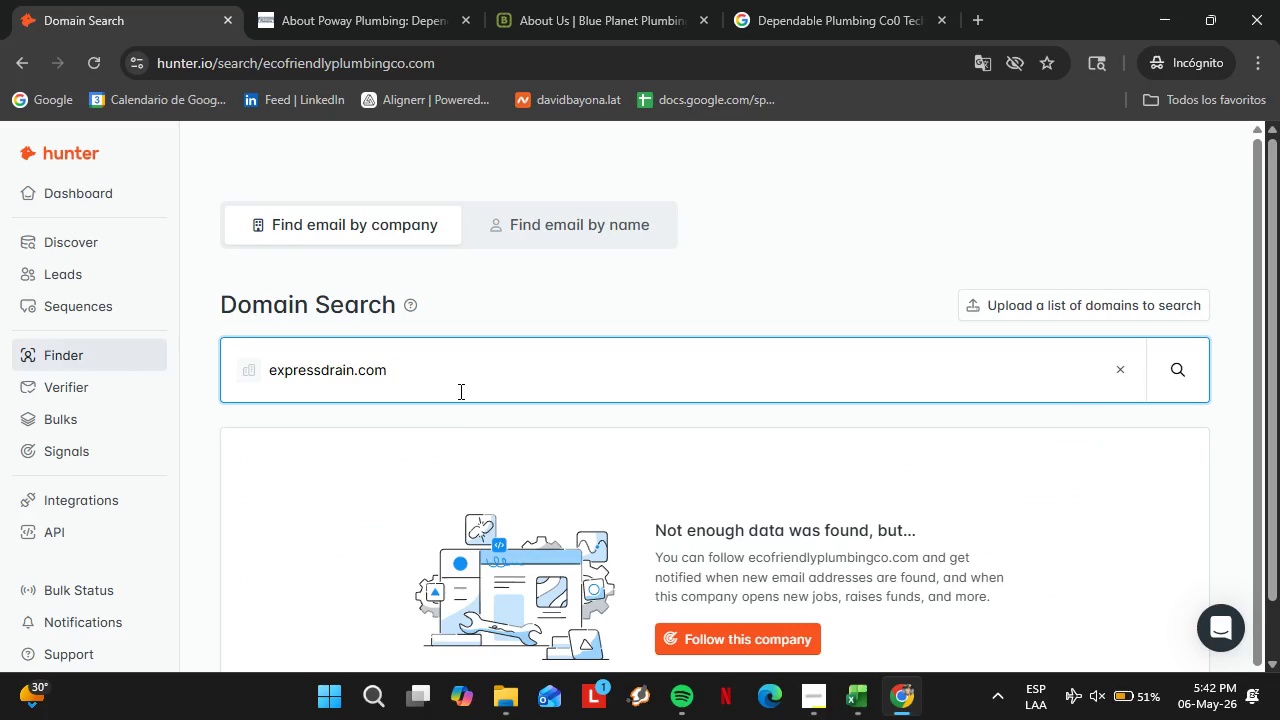 
key(Enter)
 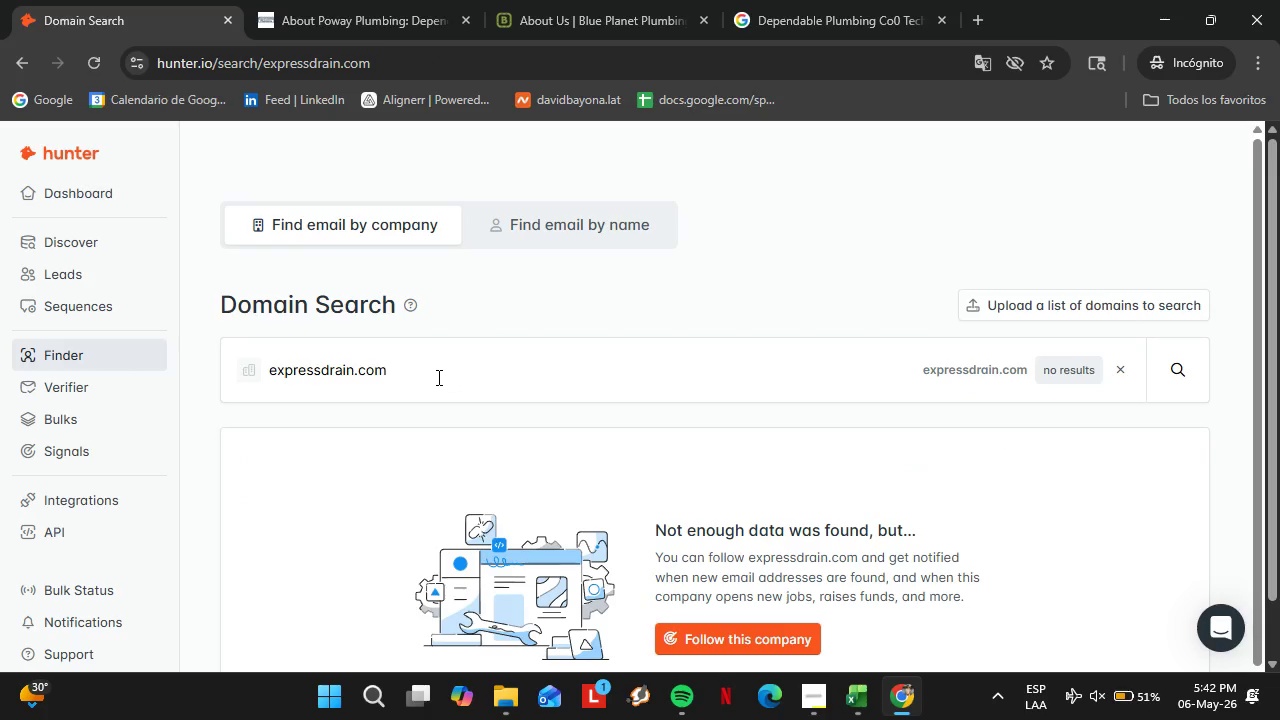 
double_click([437, 377])
 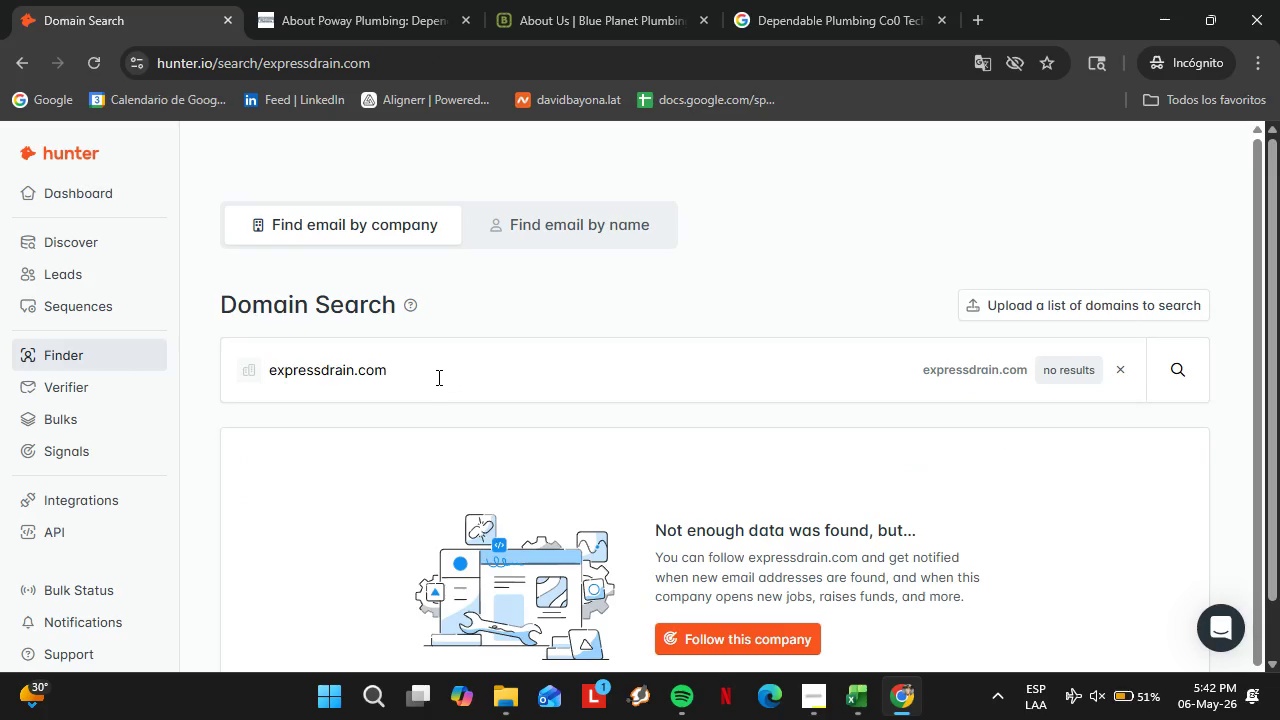 
triple_click([437, 377])
 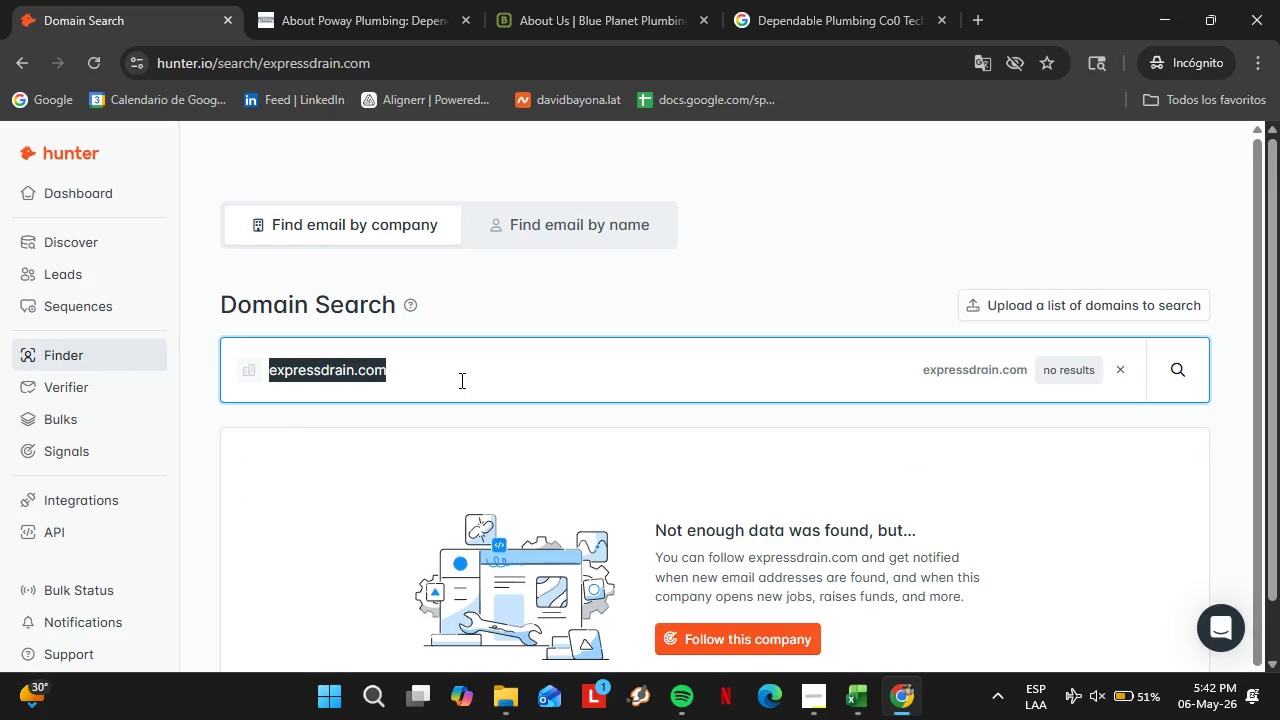 
type(fastdrainservices.cm)
key(Backspace)
type(om)
 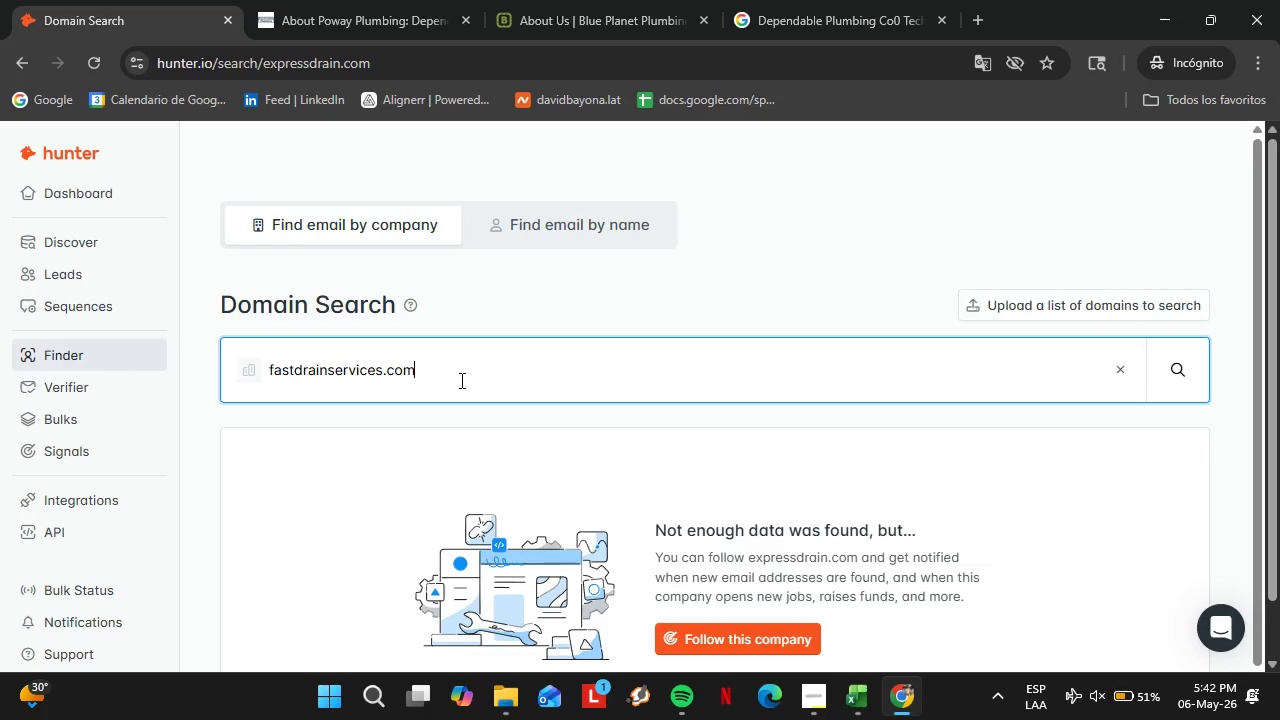 
key(Enter)
 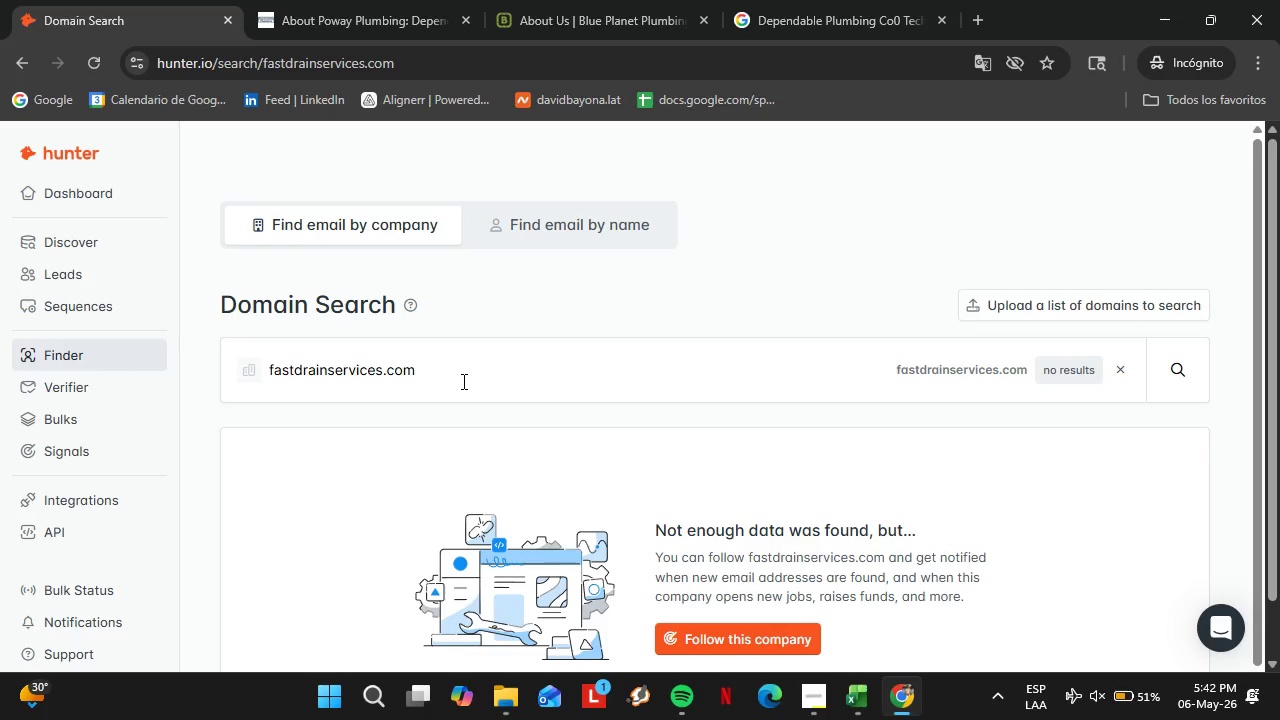 
double_click([462, 381])
 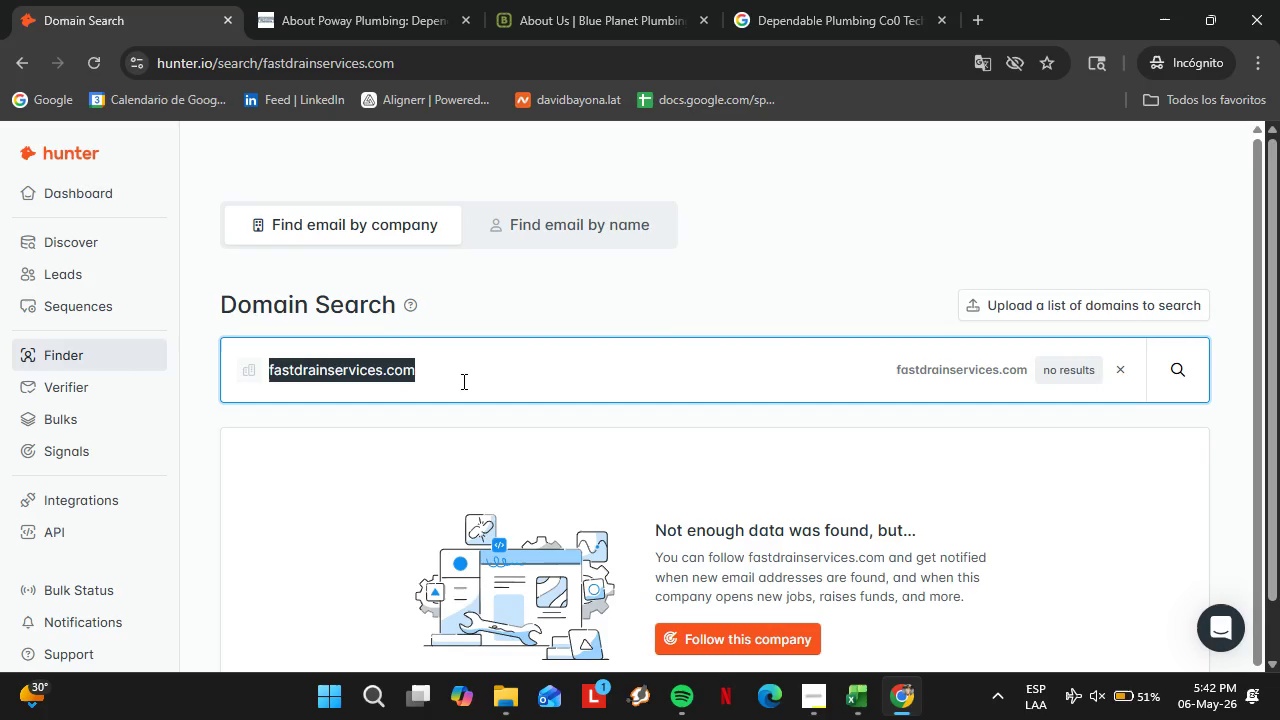 
triple_click([462, 381])
 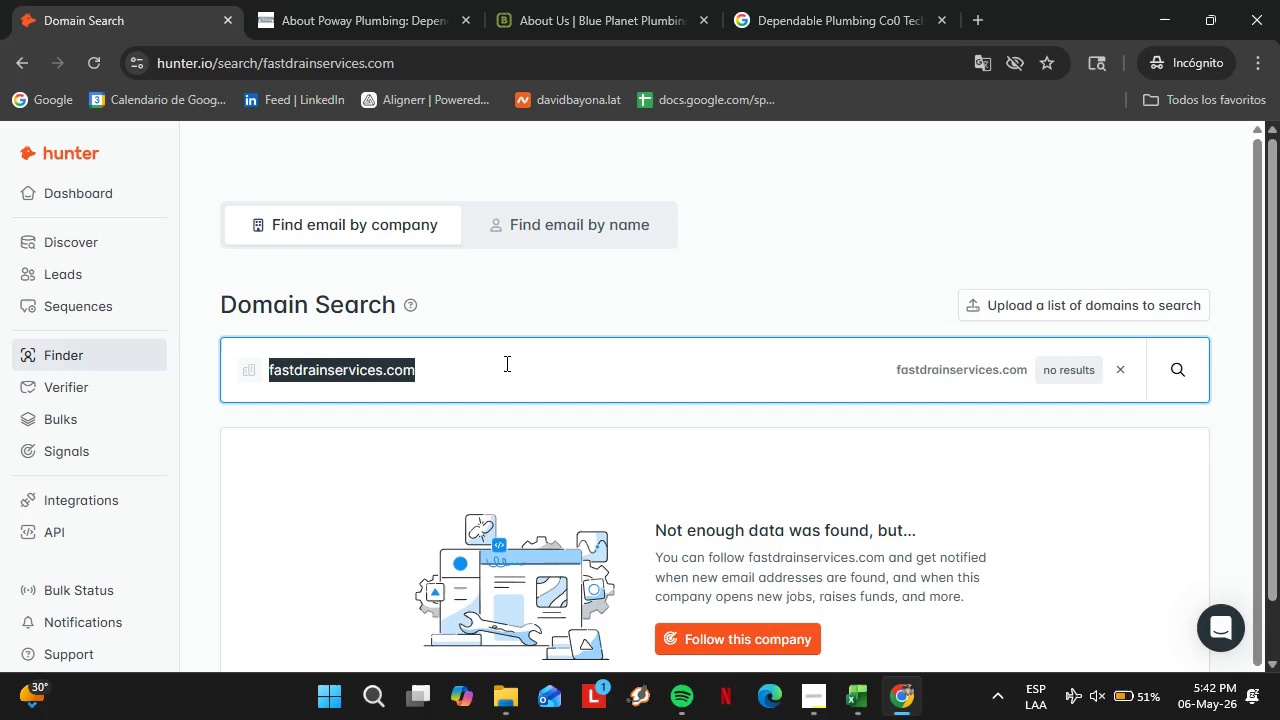 
type(five-starplumbin)
 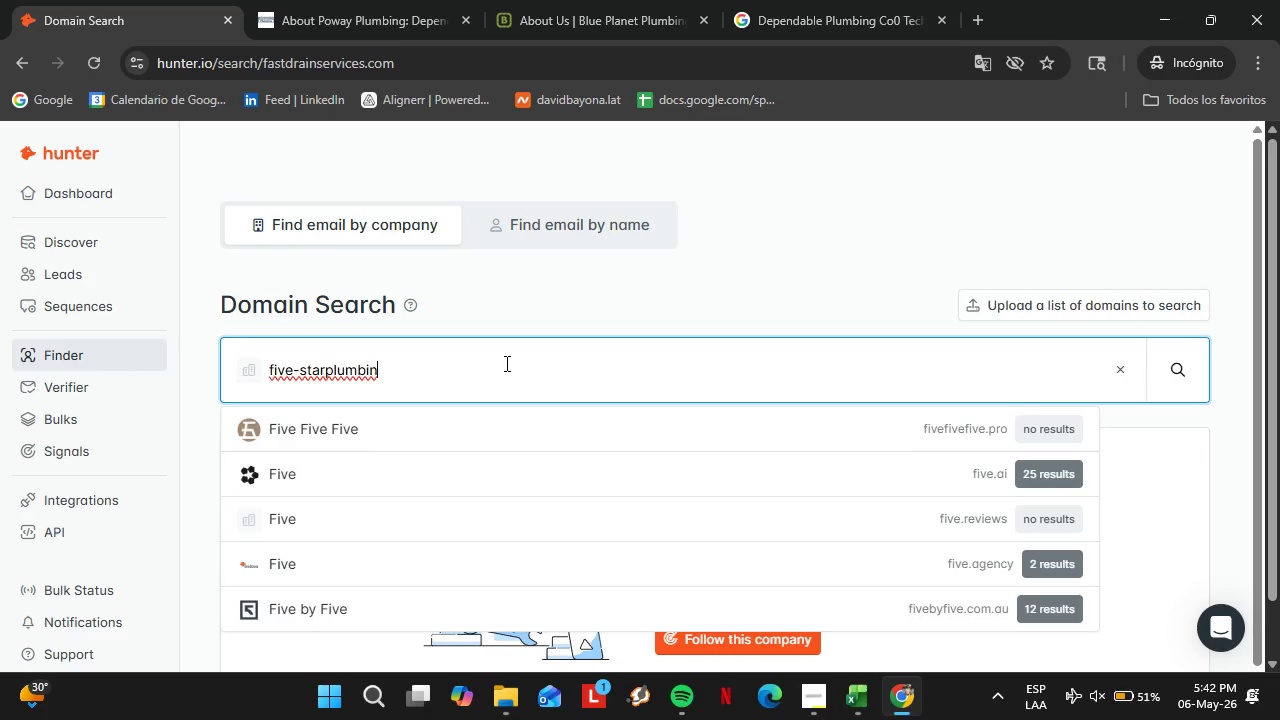 
type(ginc.com)
 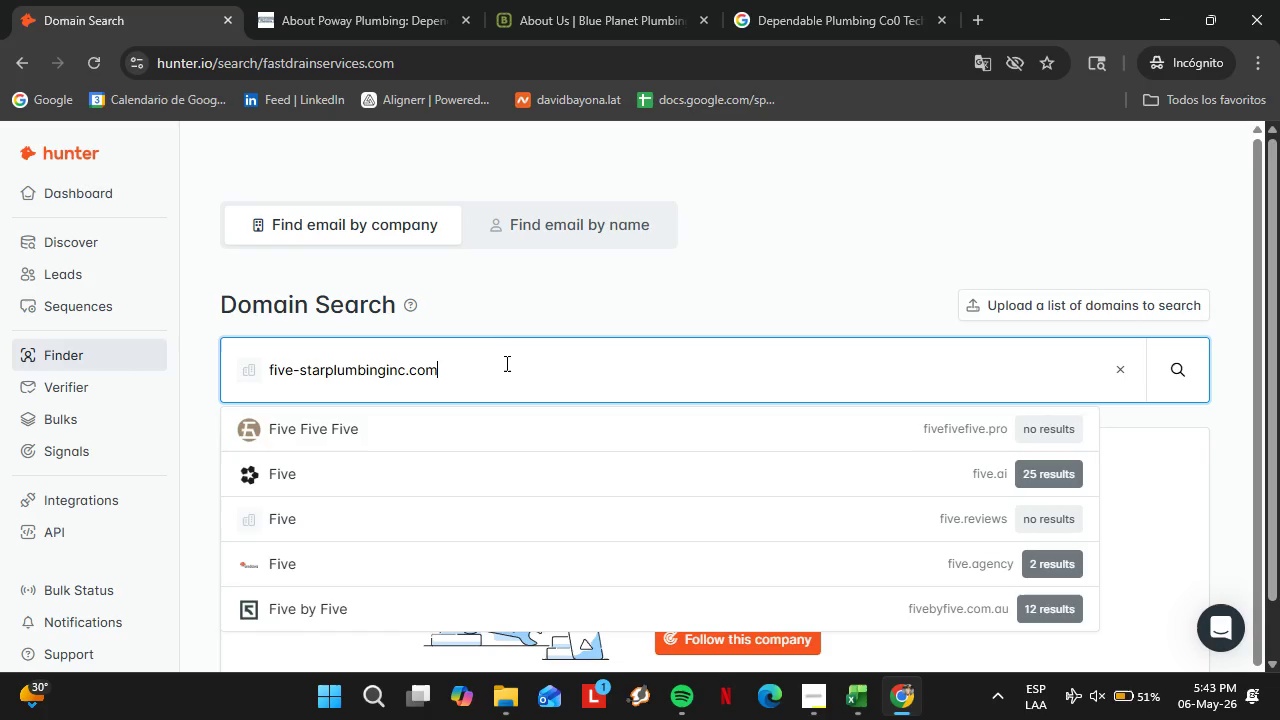 
key(Enter)
 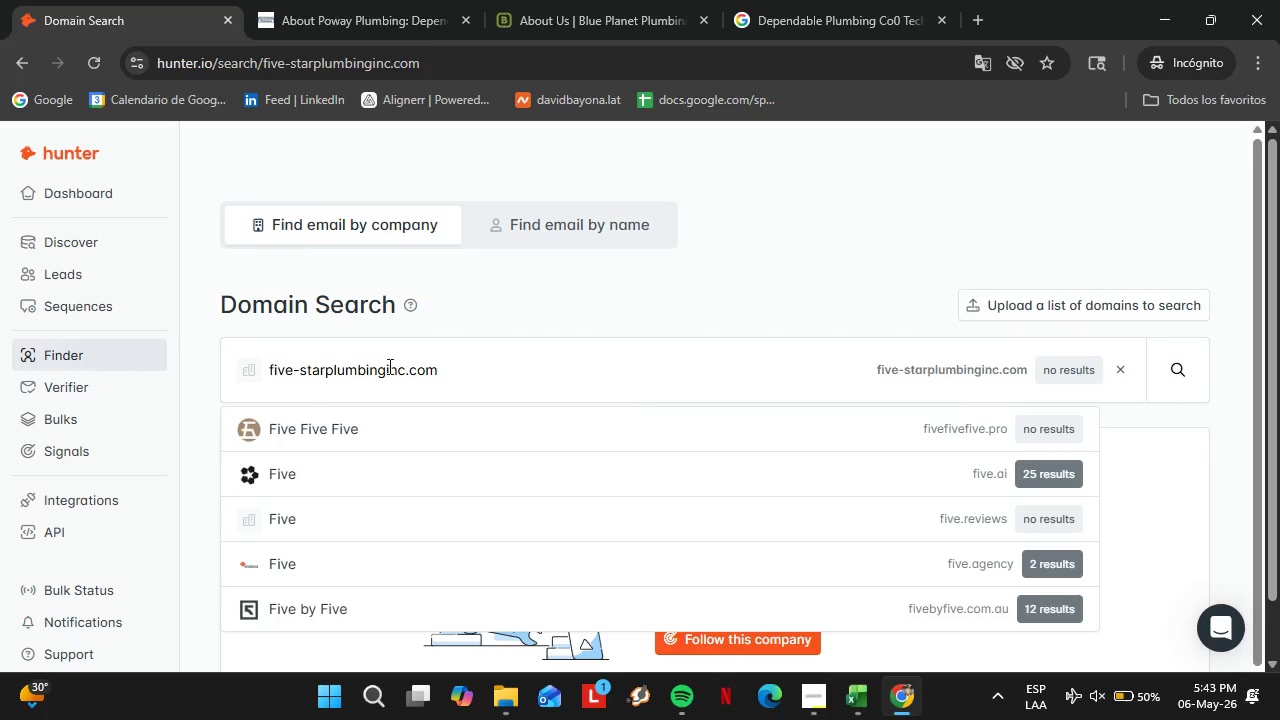 
double_click([381, 371])
 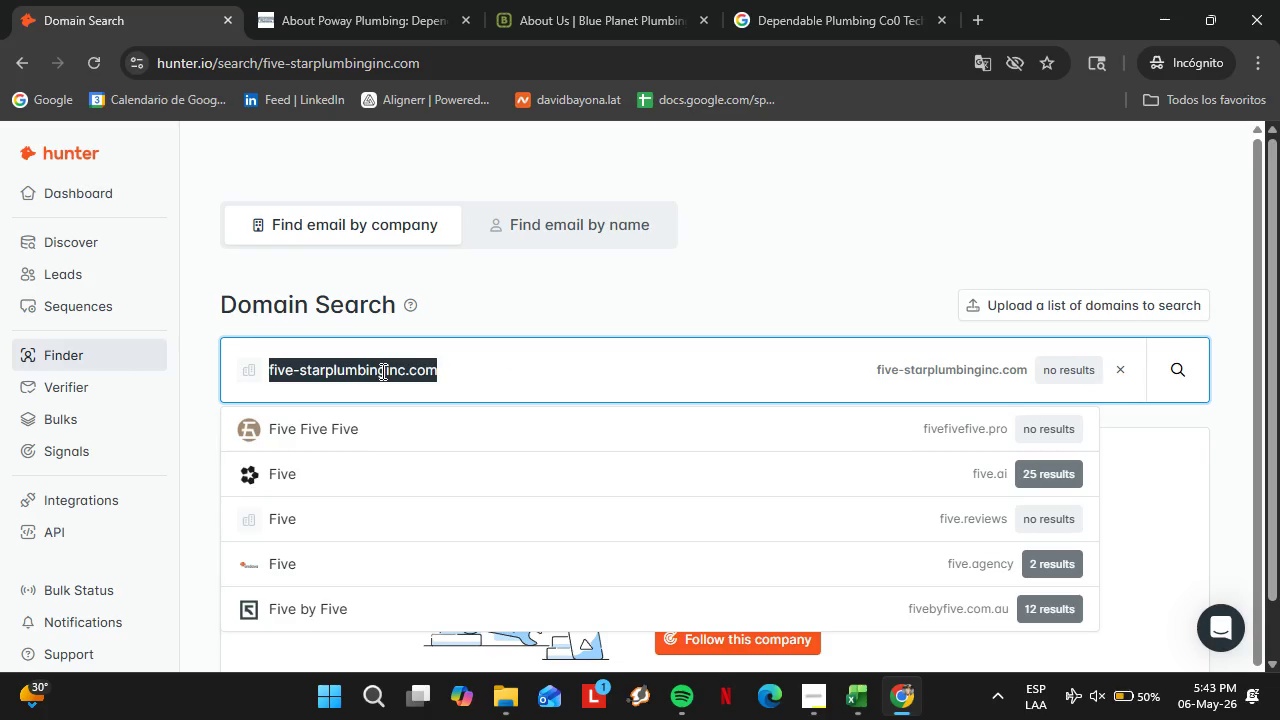 
triple_click([381, 371])
 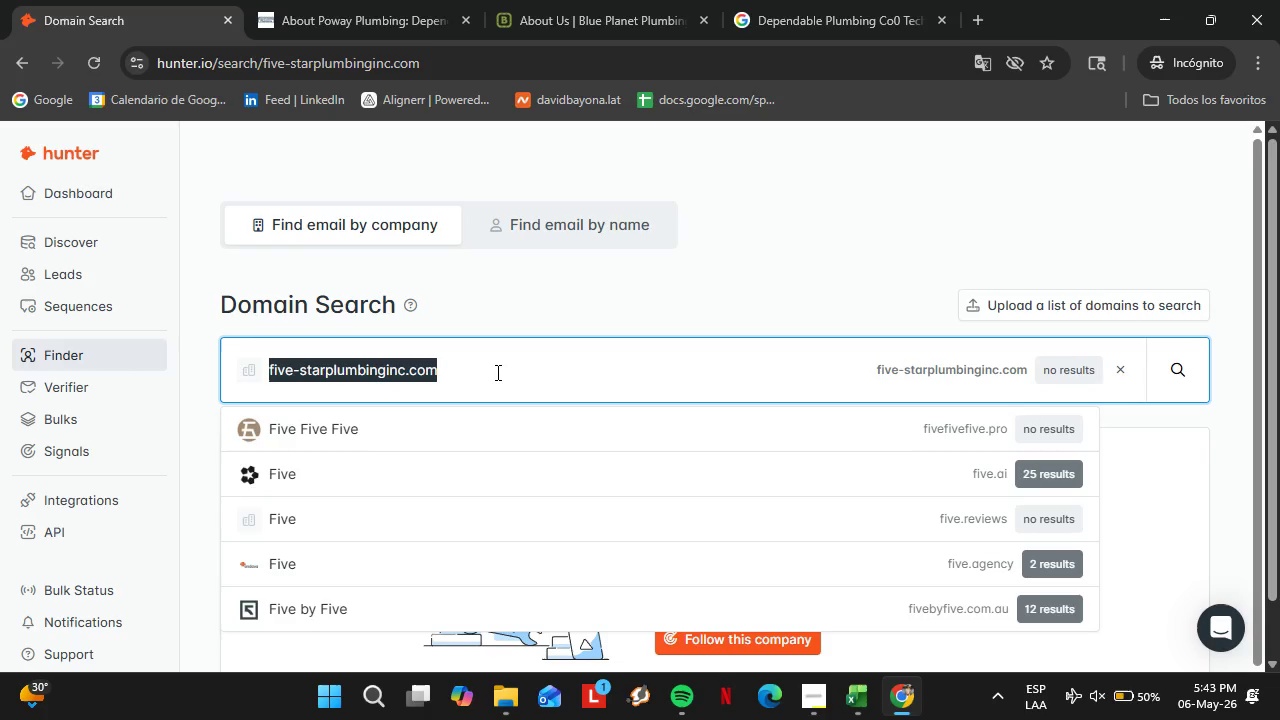 
type(flowrightplumbing)
 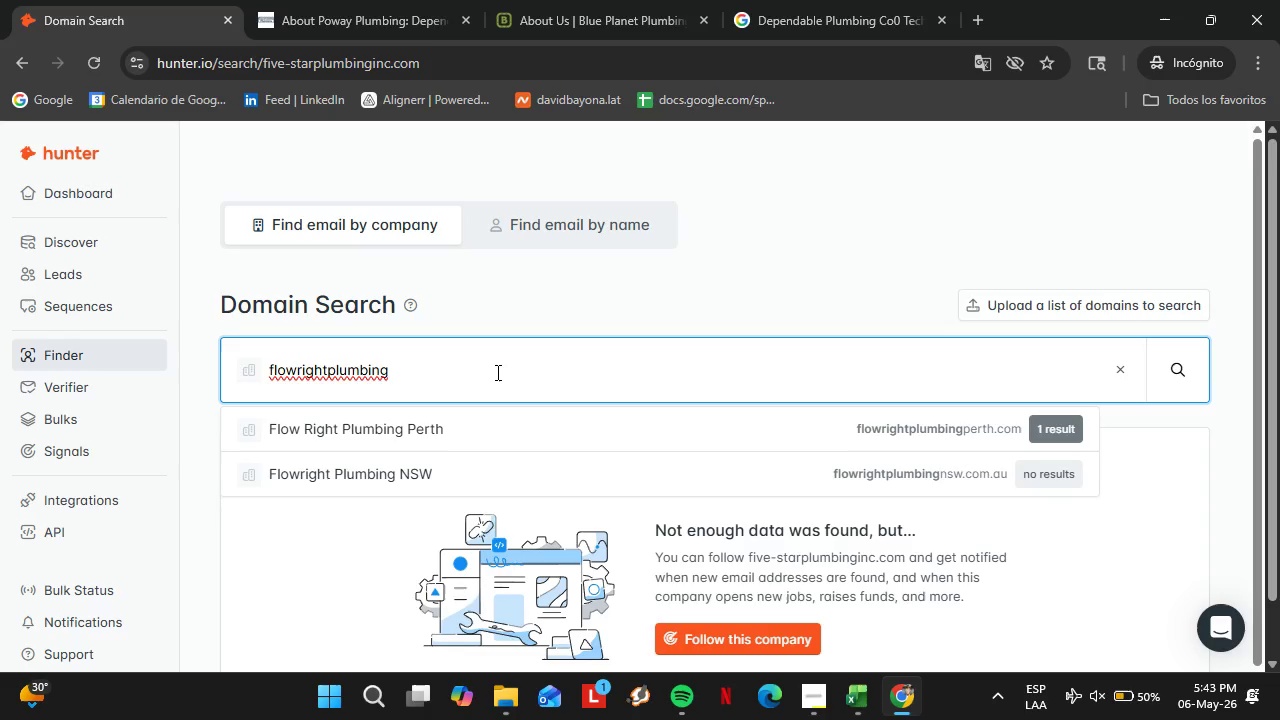 
type(.com)
 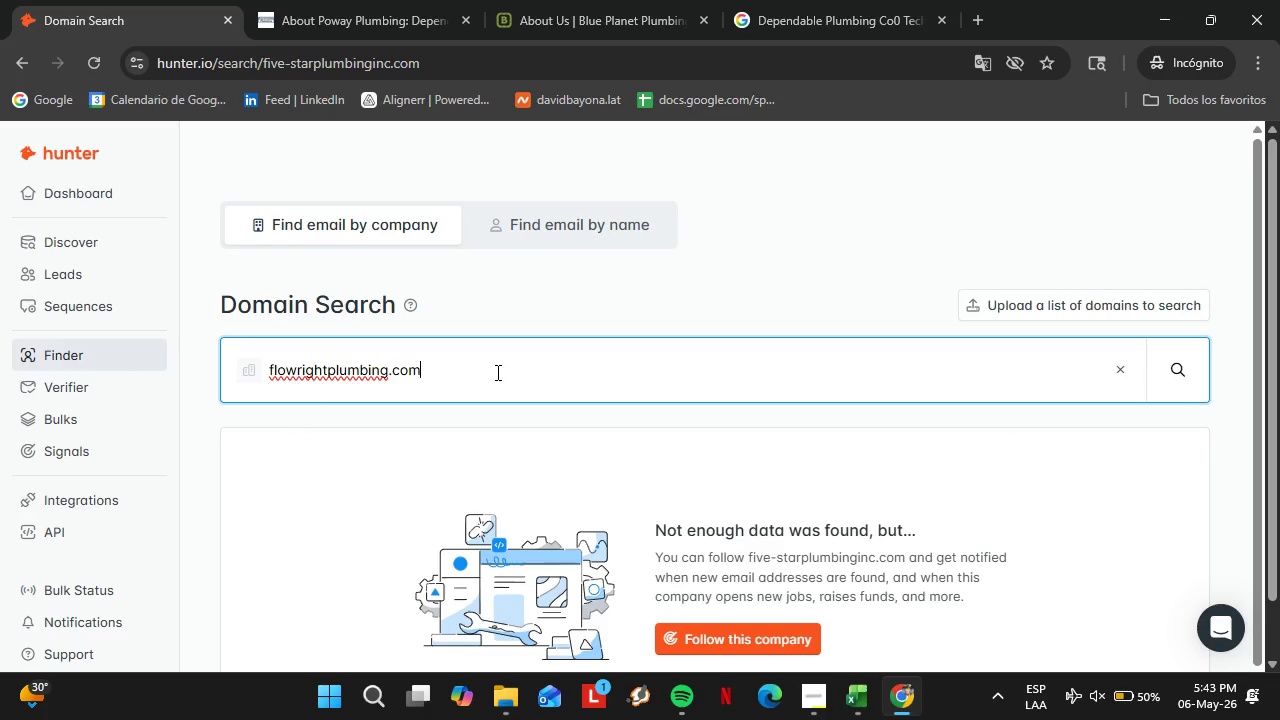 
key(Enter)
 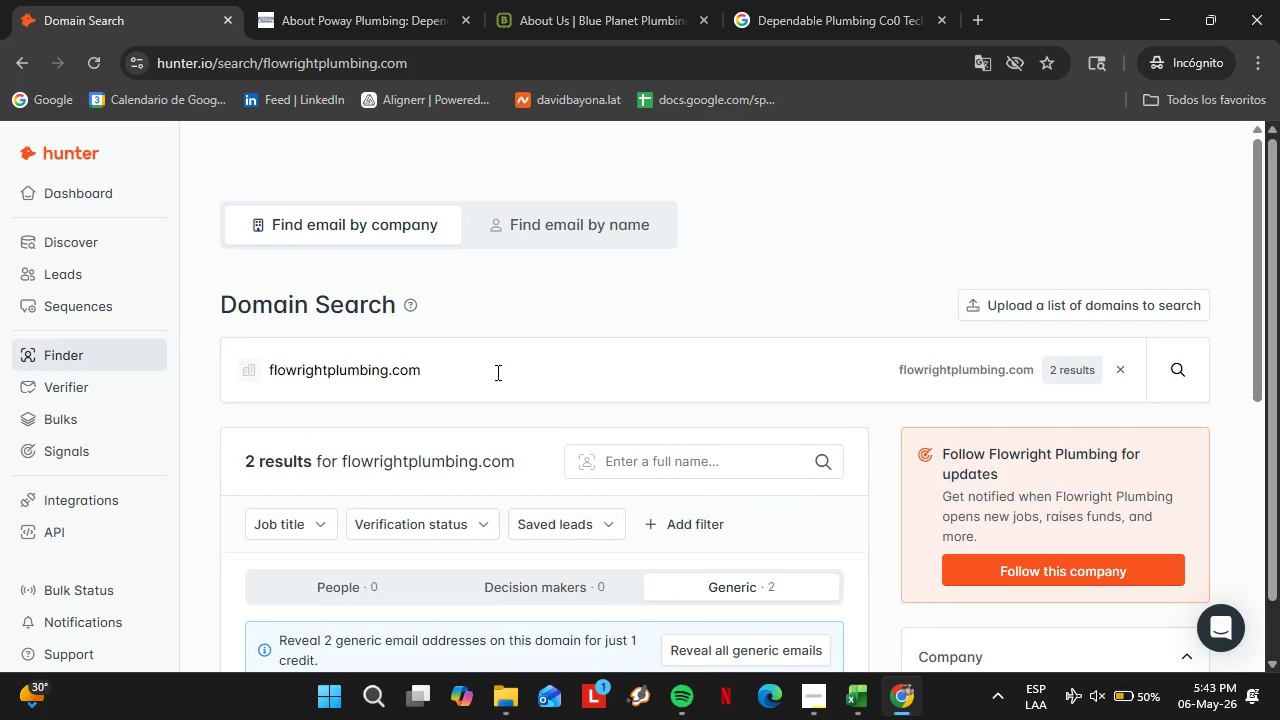 
wait(7.5)
 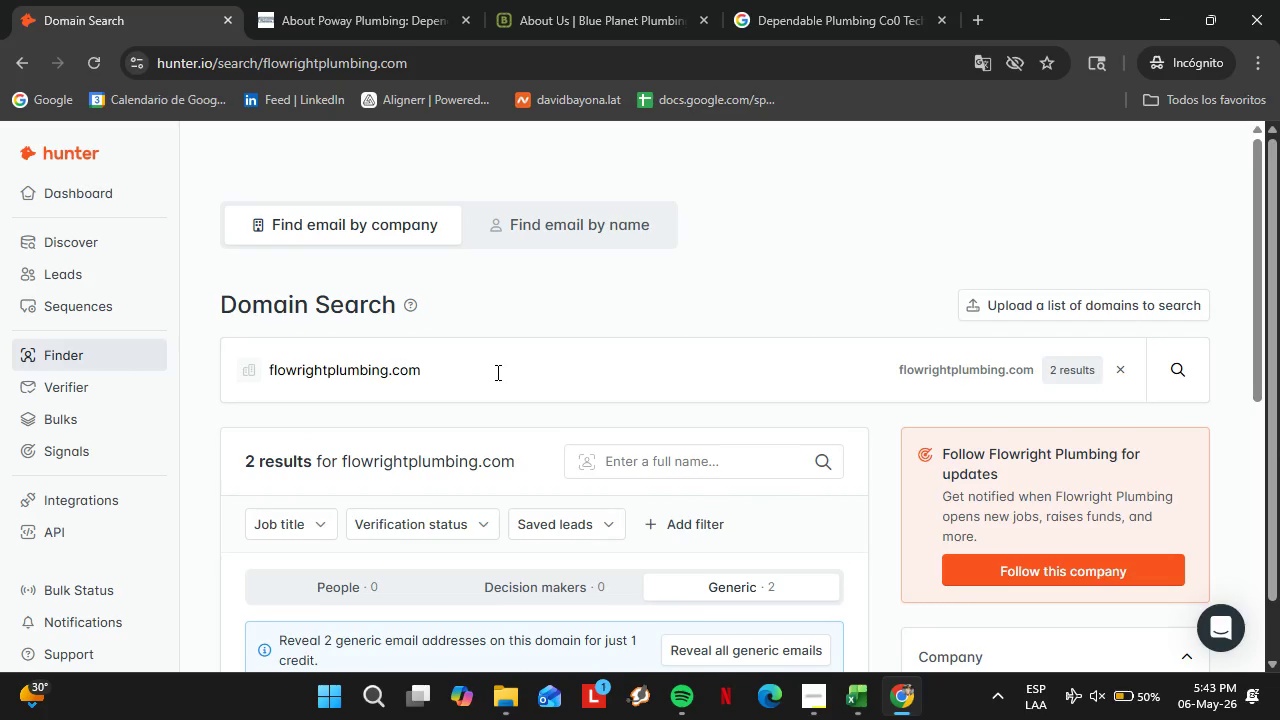 
double_click([474, 359])
 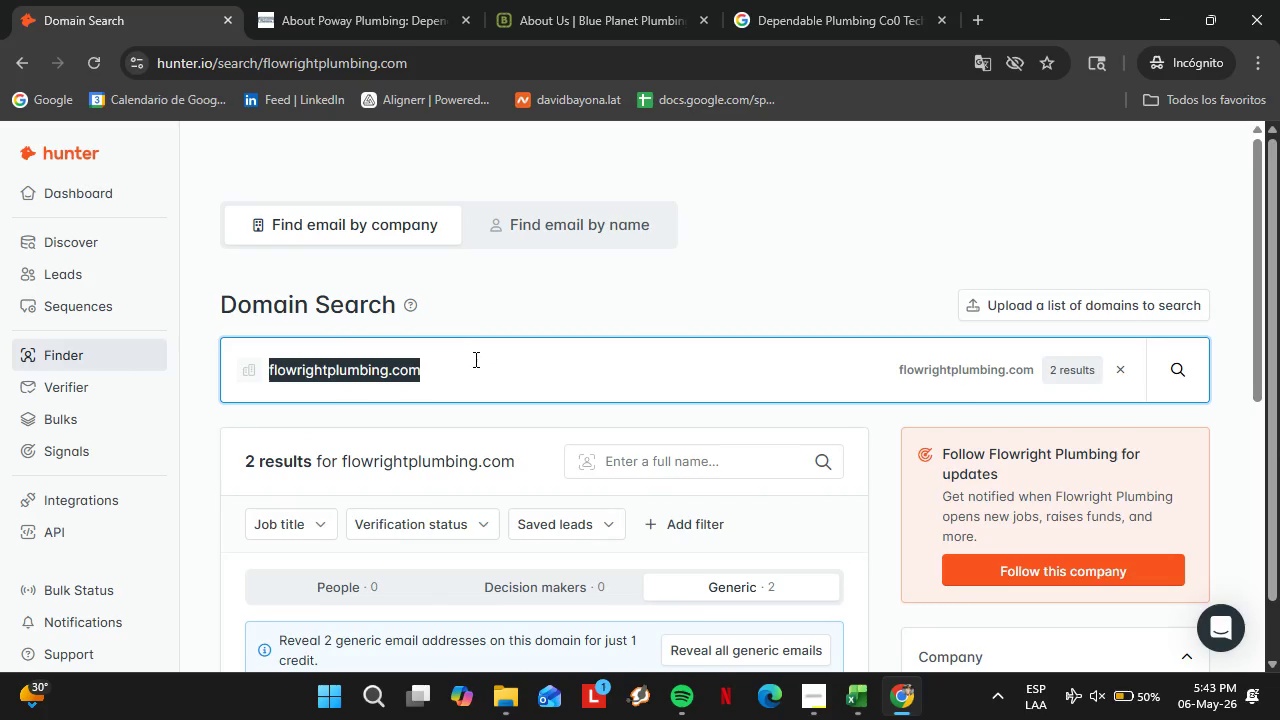 
triple_click([474, 359])
 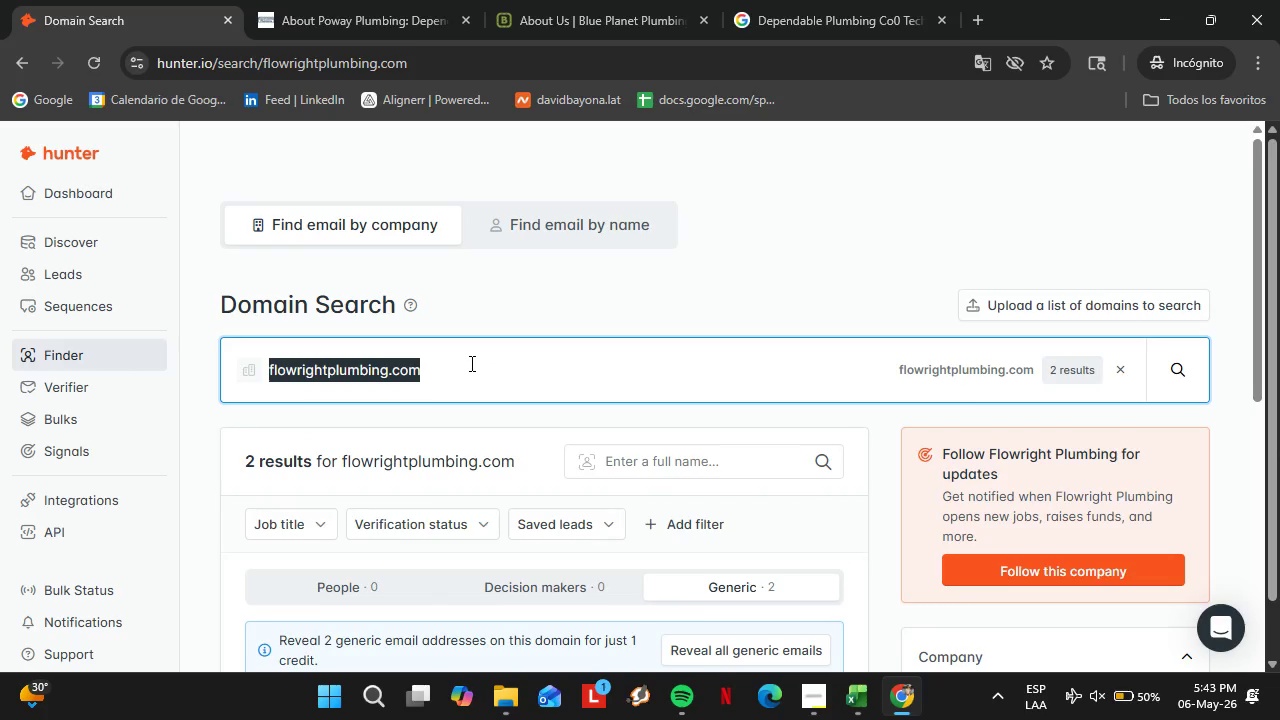 
key(Backspace)
 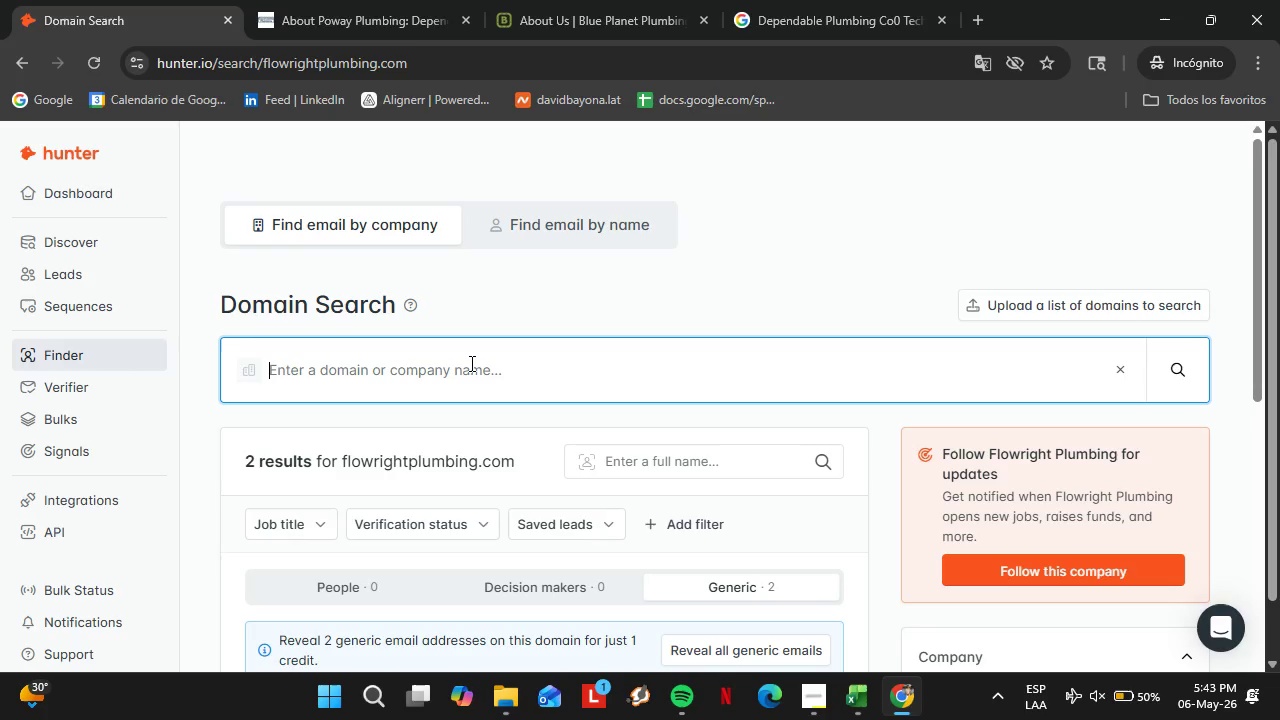 
type(d)
key(Backspace)
key(Backspace)
type(golder)
key(Backspace)
type(nri)
key(Backspace)
type(ule)
 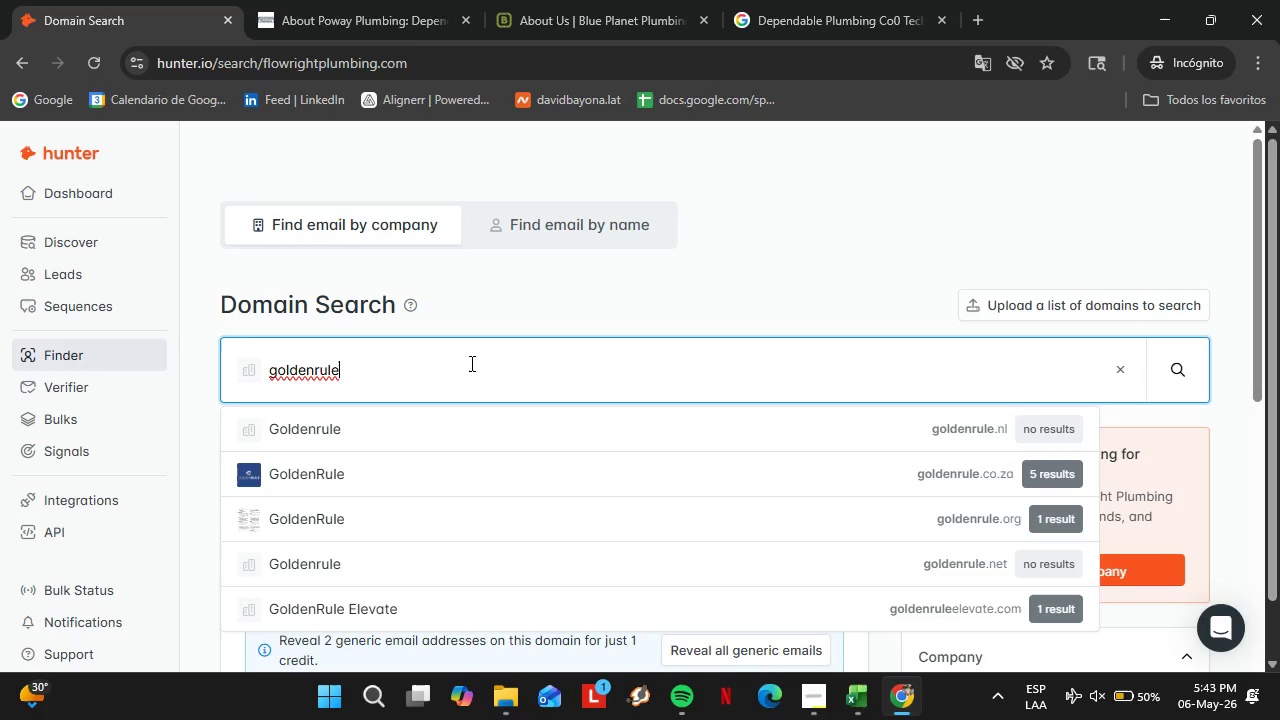 
type(pli)
key(Backspace)
type(umbing.com)
 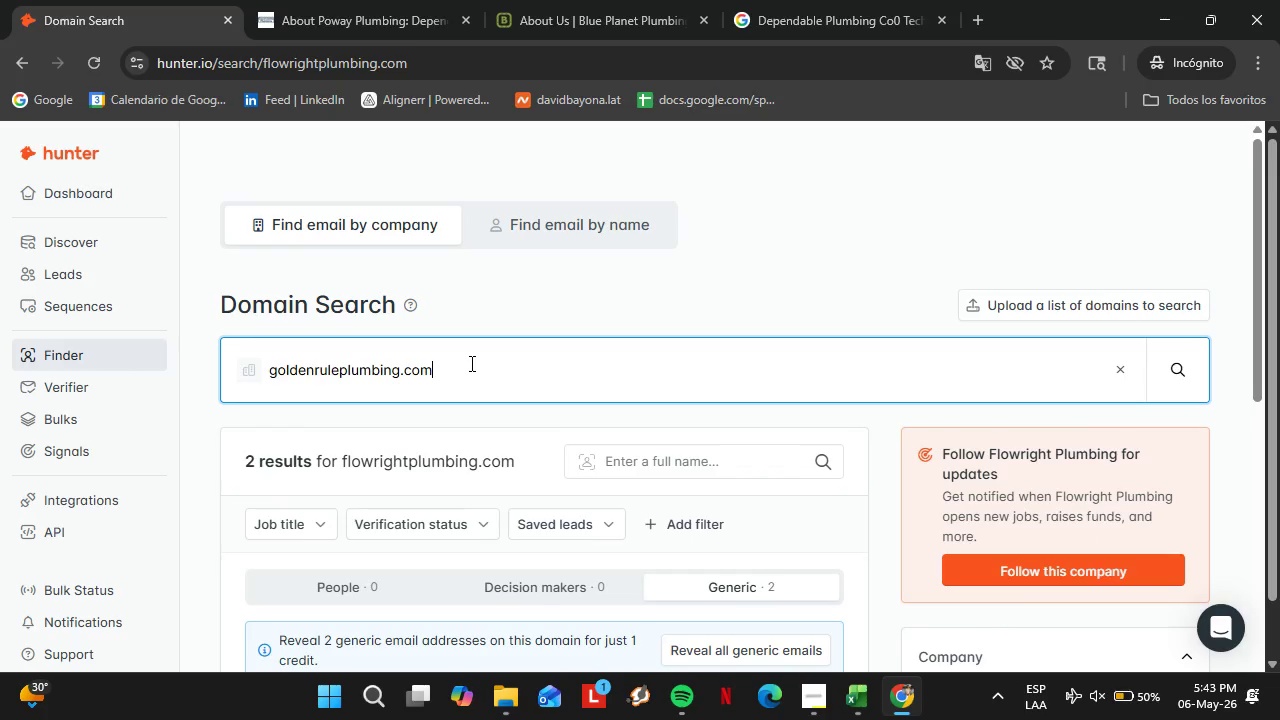 
key(Enter)
 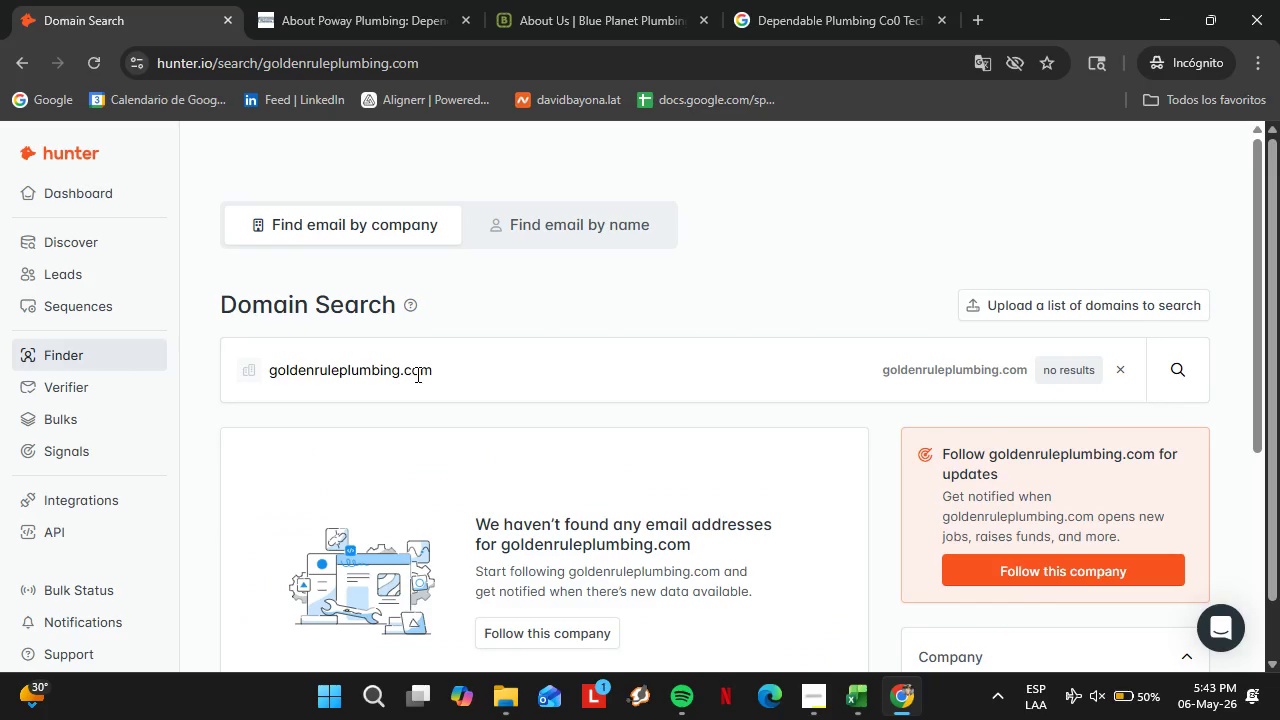 
double_click([416, 374])
 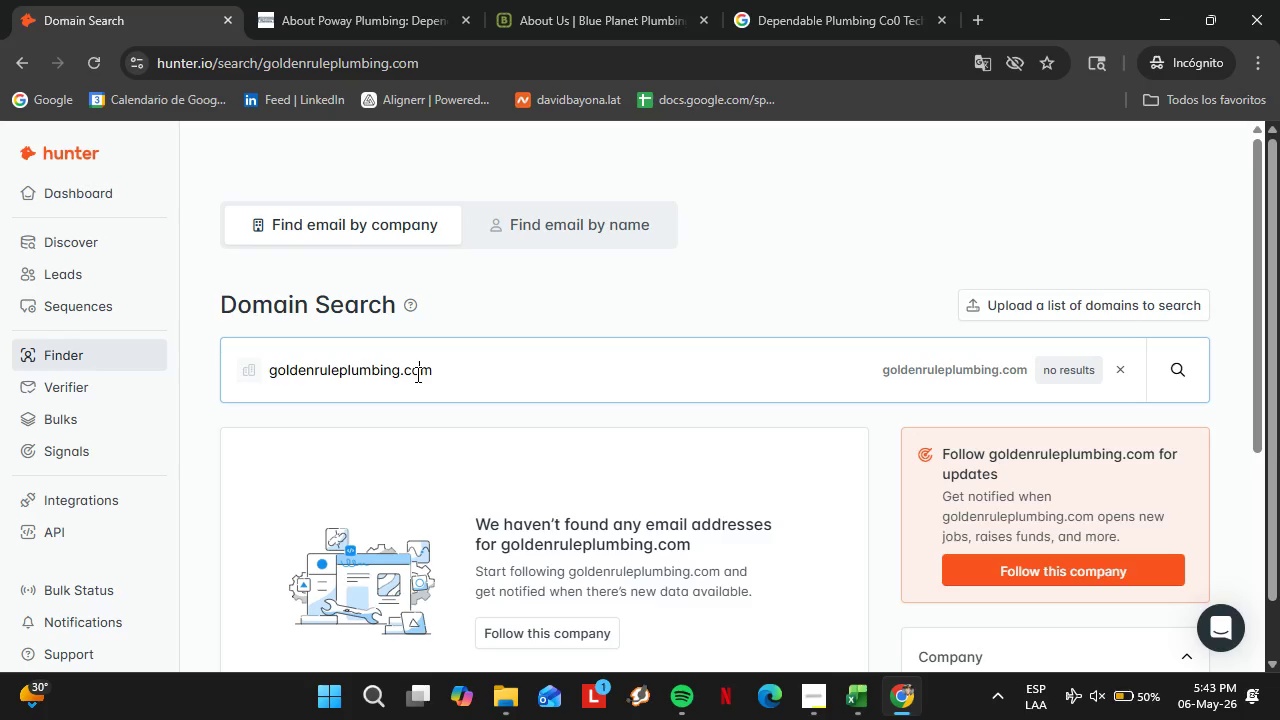 
triple_click([416, 374])
 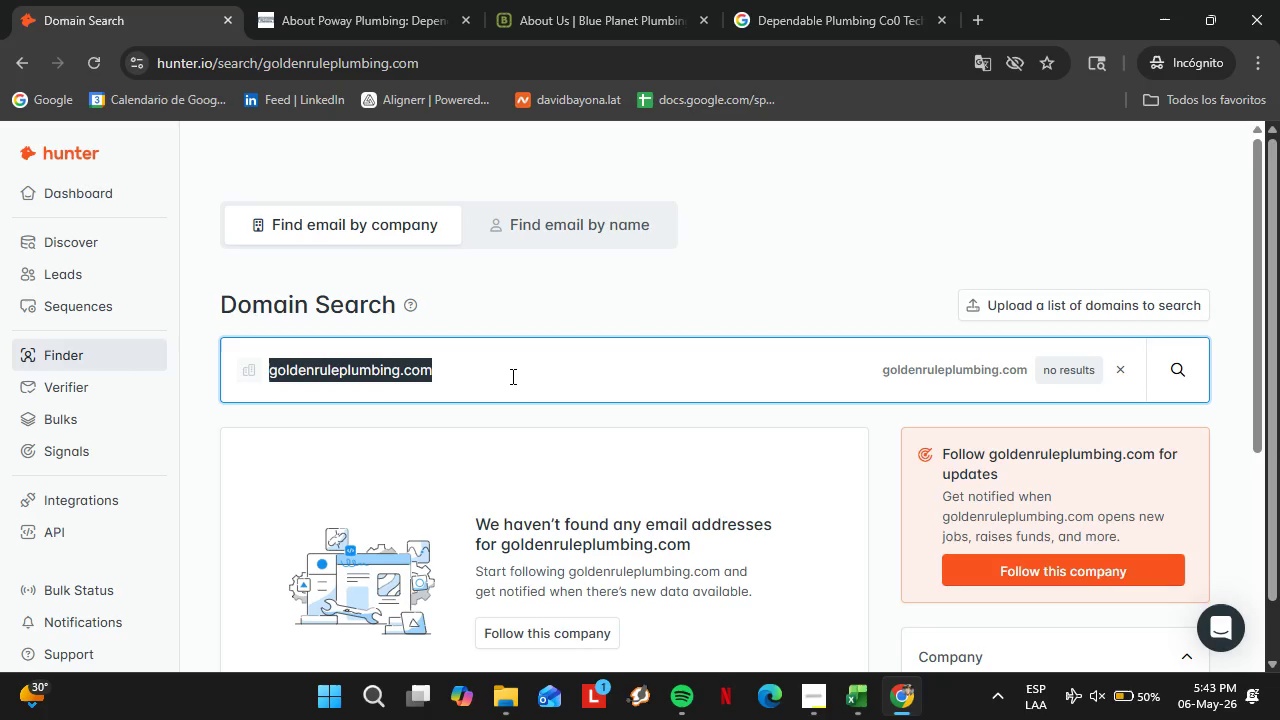 
type(goodflow)
key(Backspace)
type(wplumbing.com)
 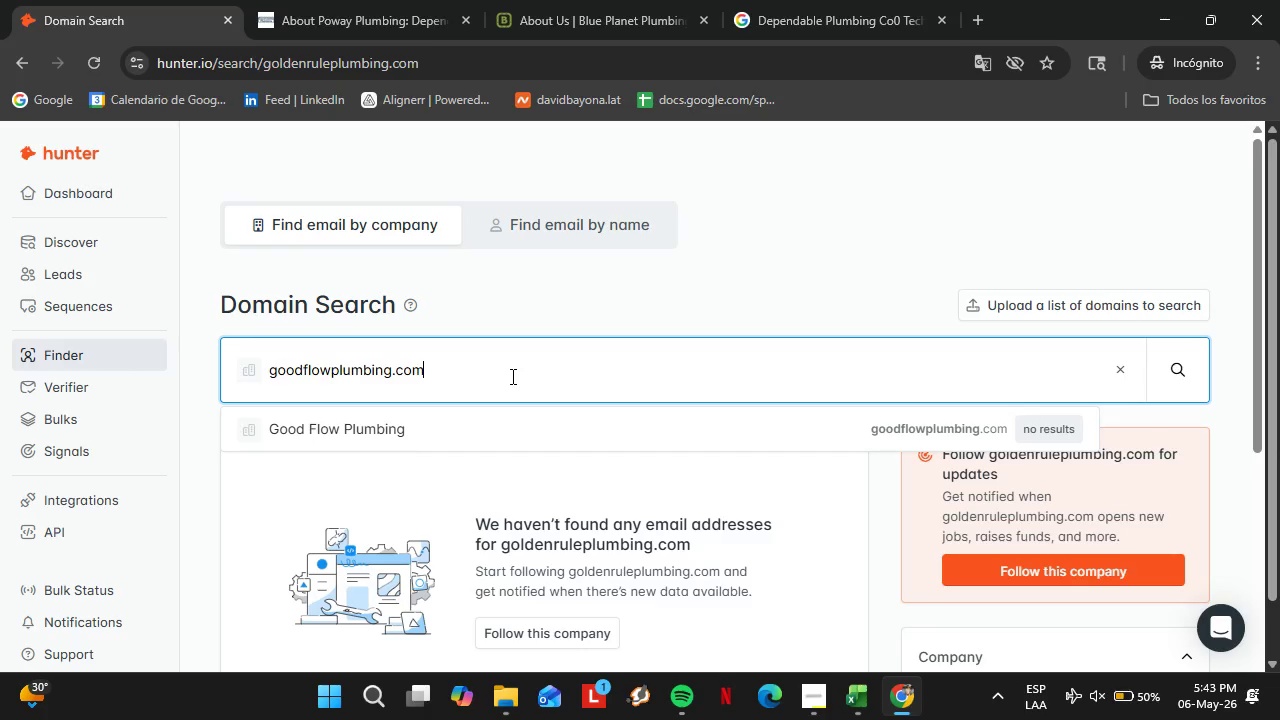 
key(Enter)
 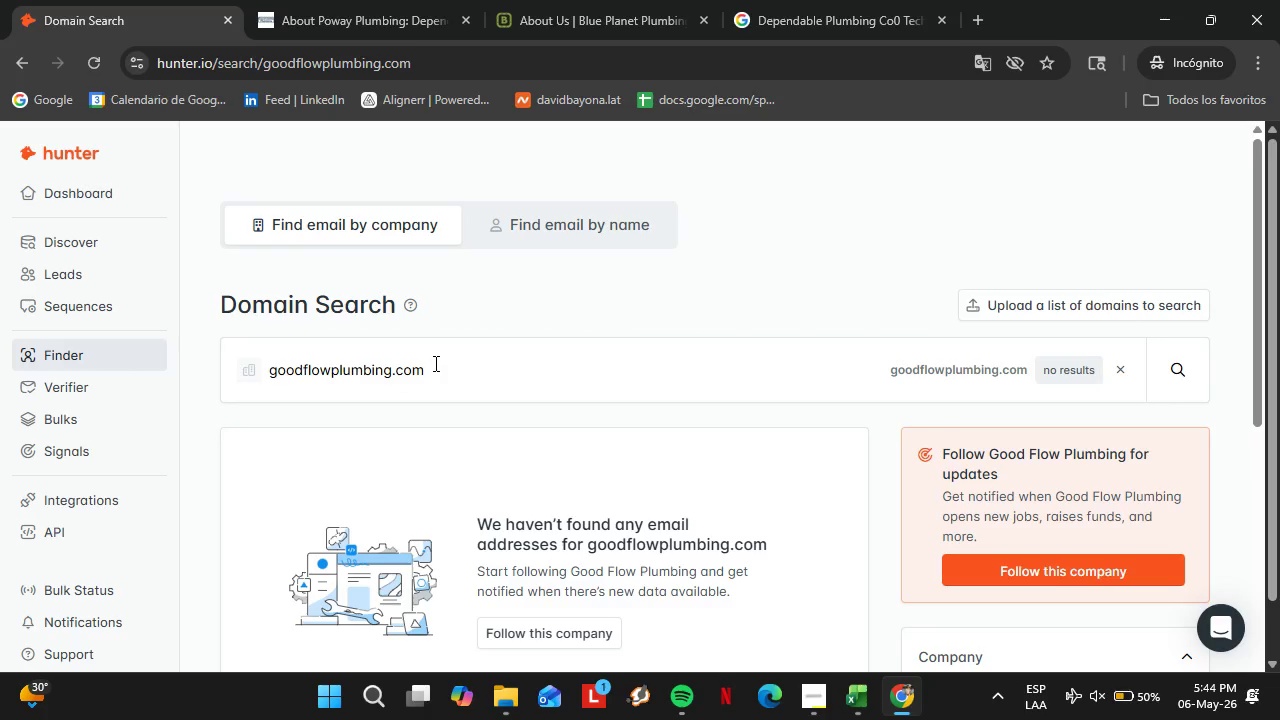 
double_click([432, 360])
 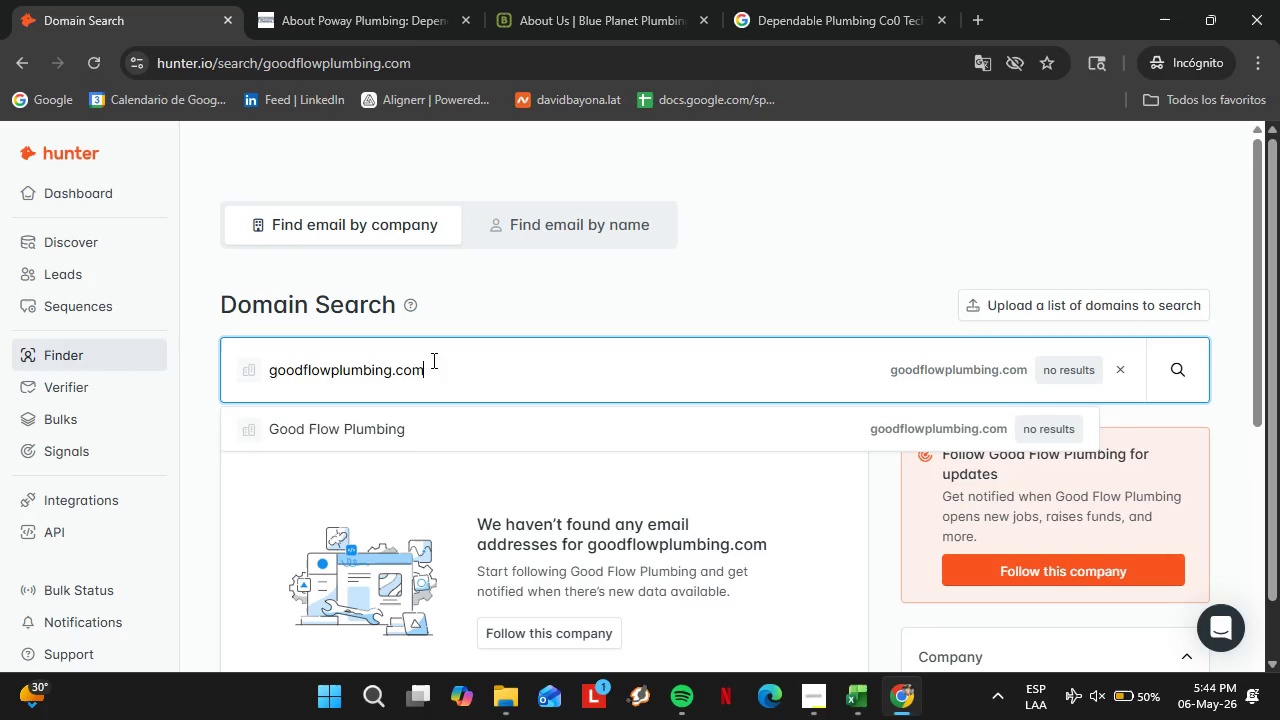 
triple_click([432, 360])
 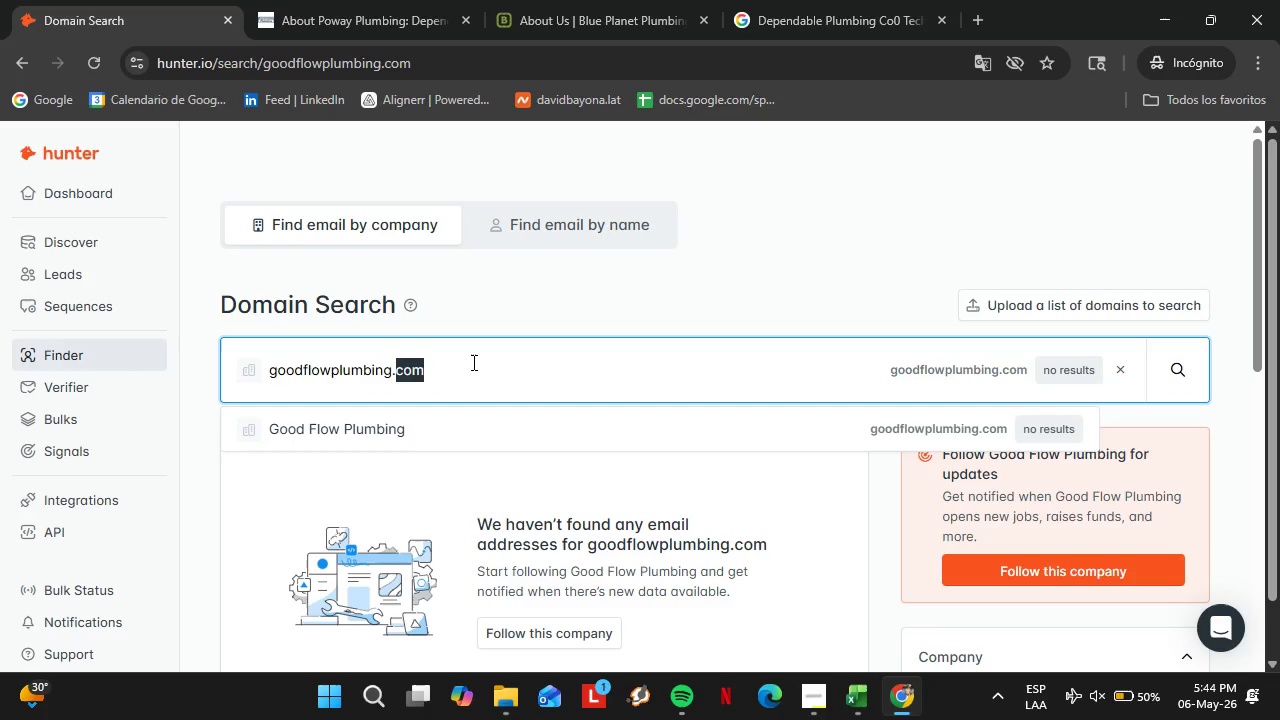 
double_click([472, 362])
 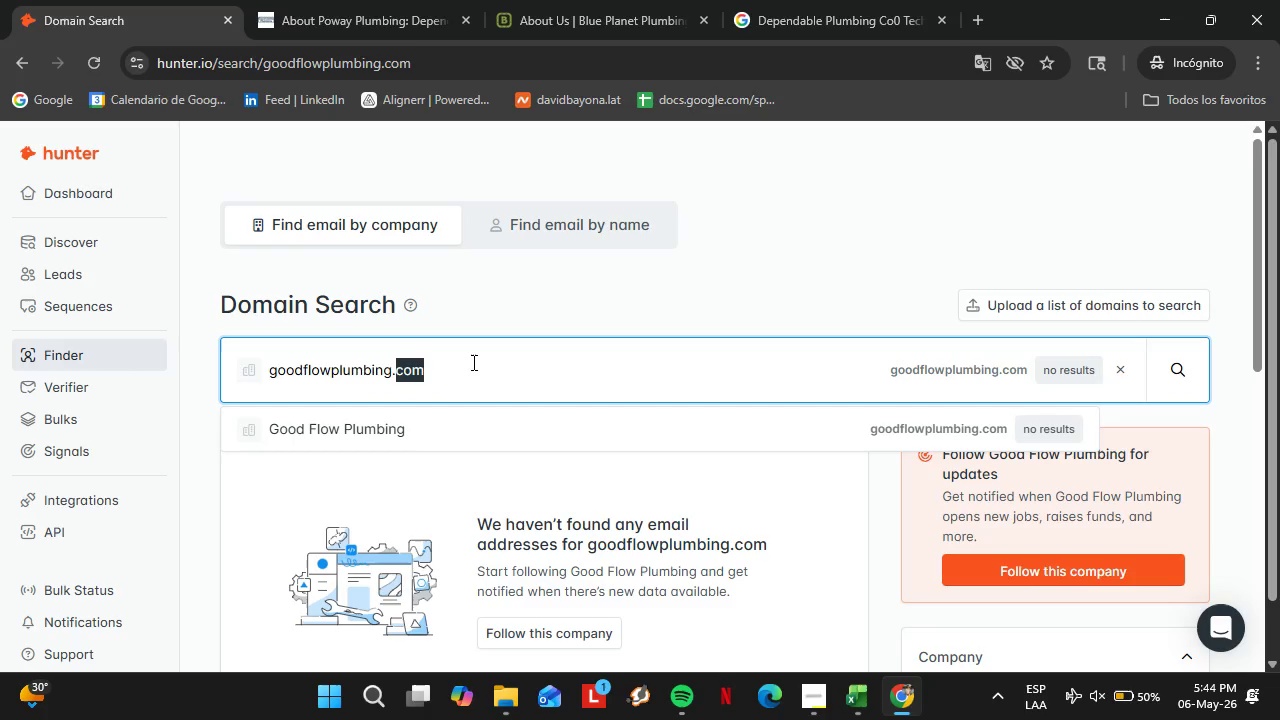 
triple_click([472, 362])
 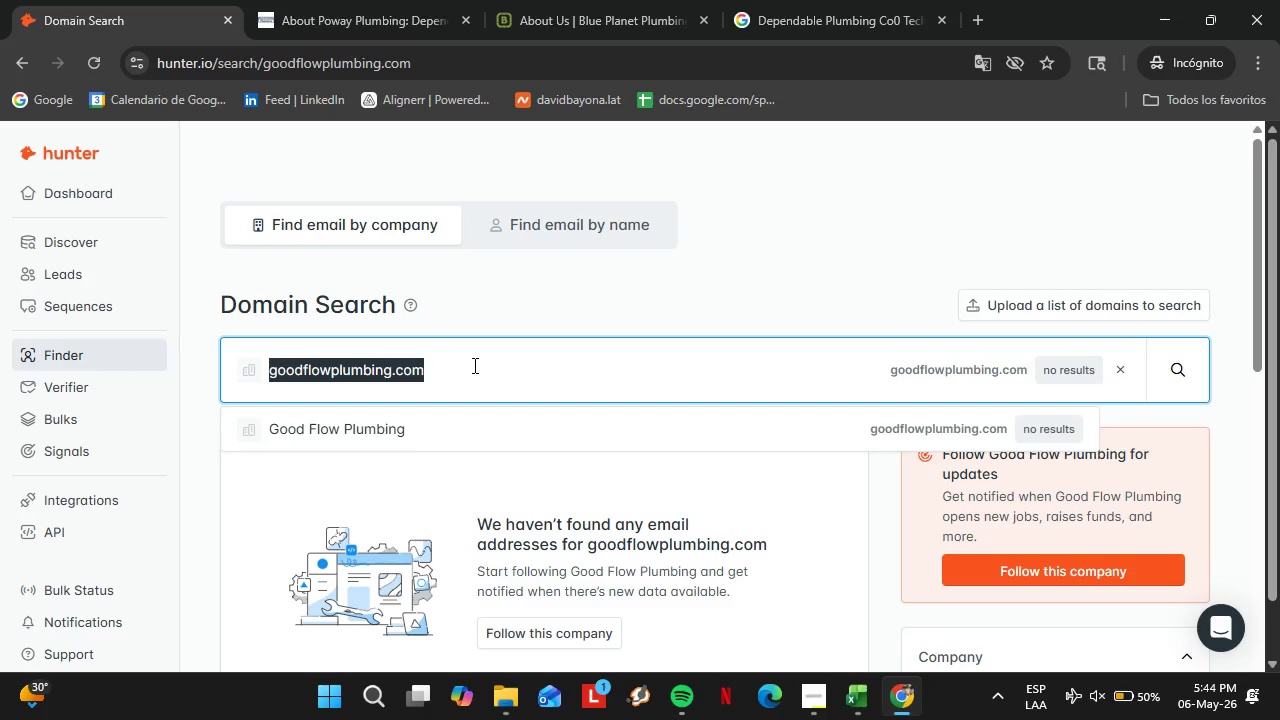 
type(handymanplumbers)
 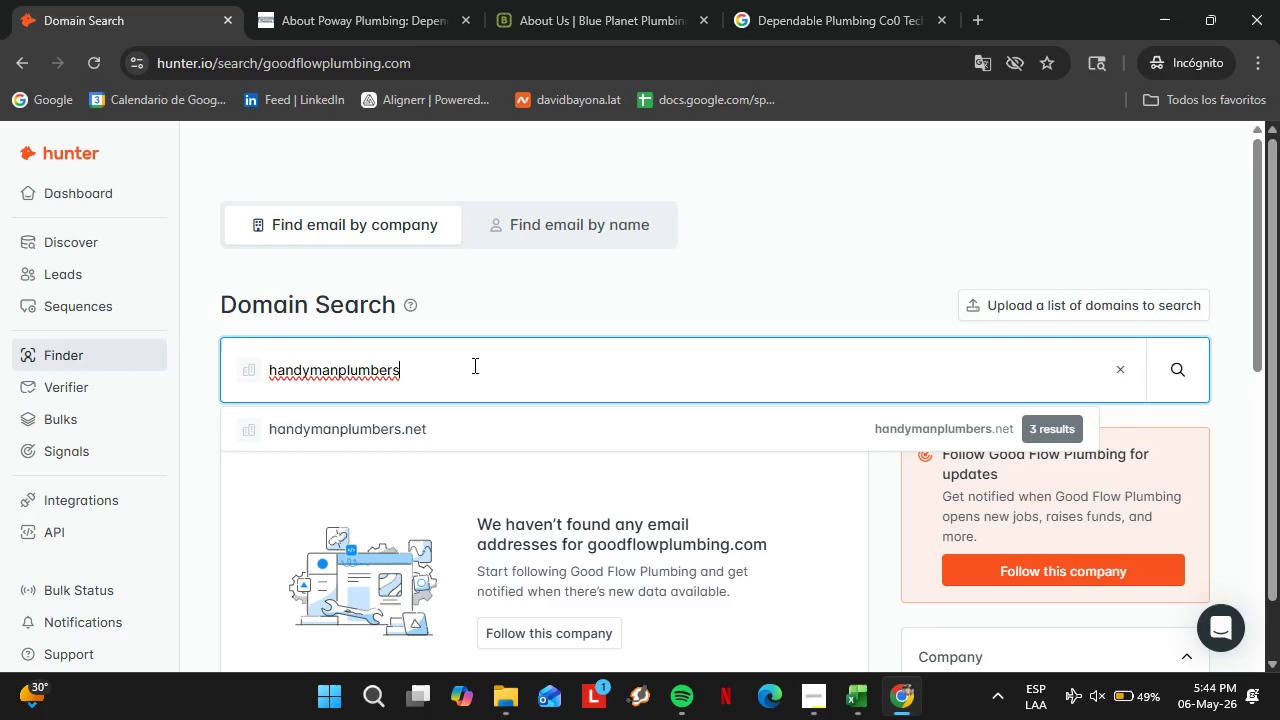 
key(ArrowDown)
 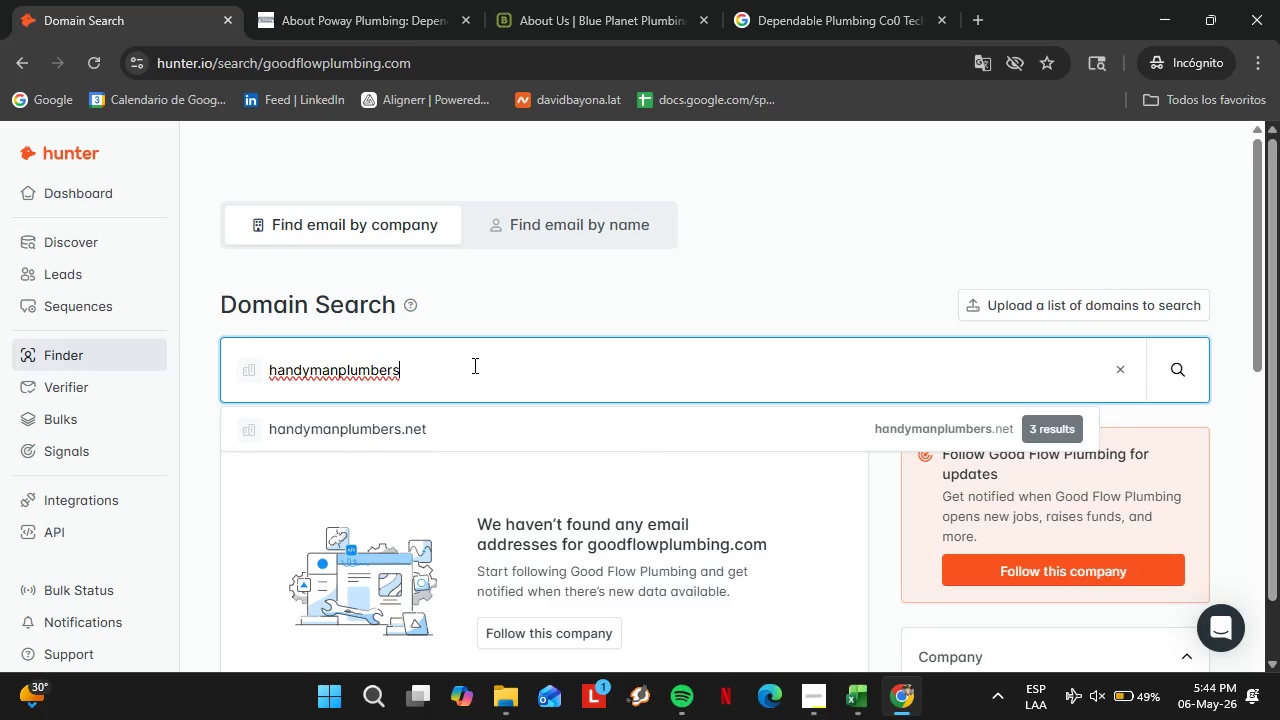 
key(Enter)
 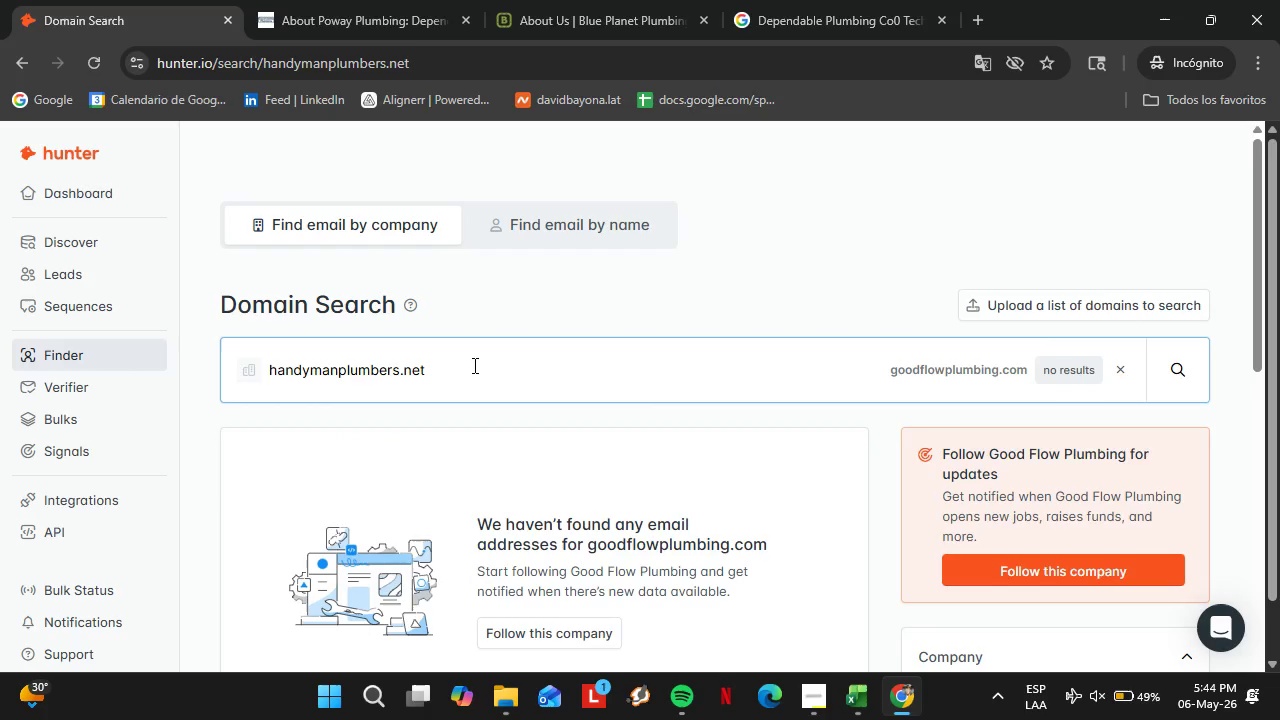 
scroll: coordinate [741, 372], scroll_direction: down, amount: 4.0
 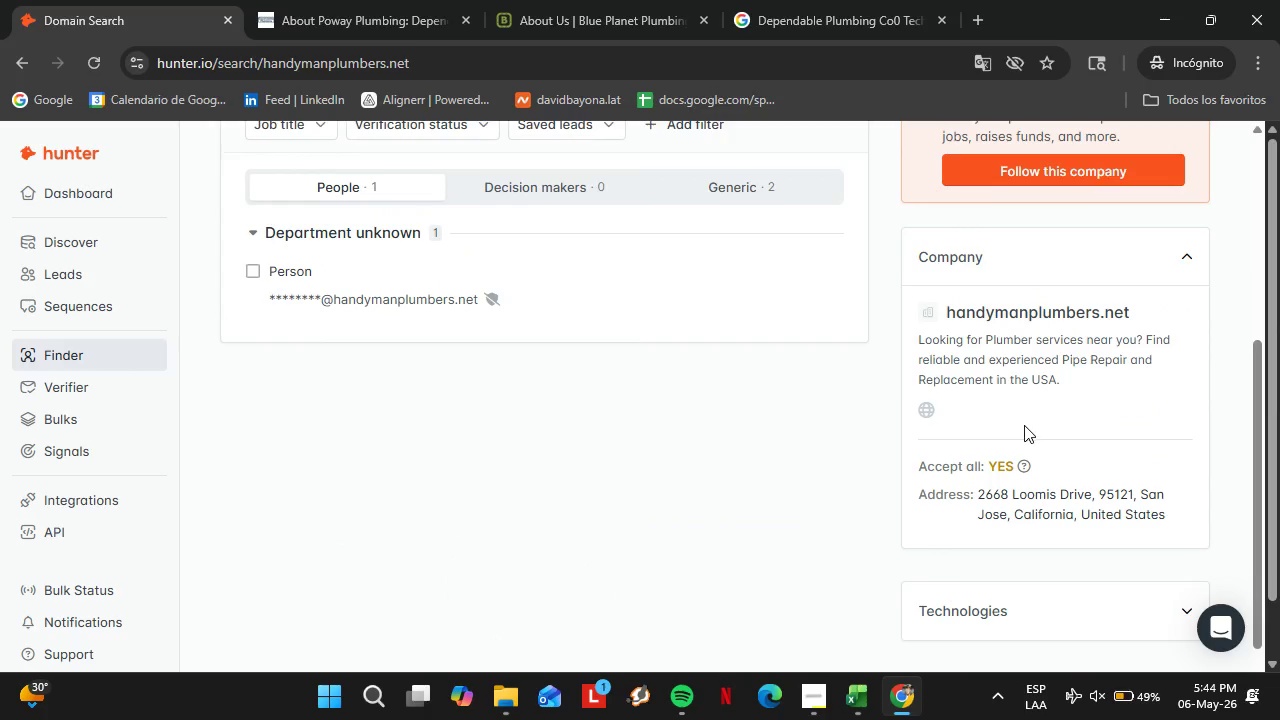 
scroll: coordinate [883, 409], scroll_direction: up, amount: 6.0
 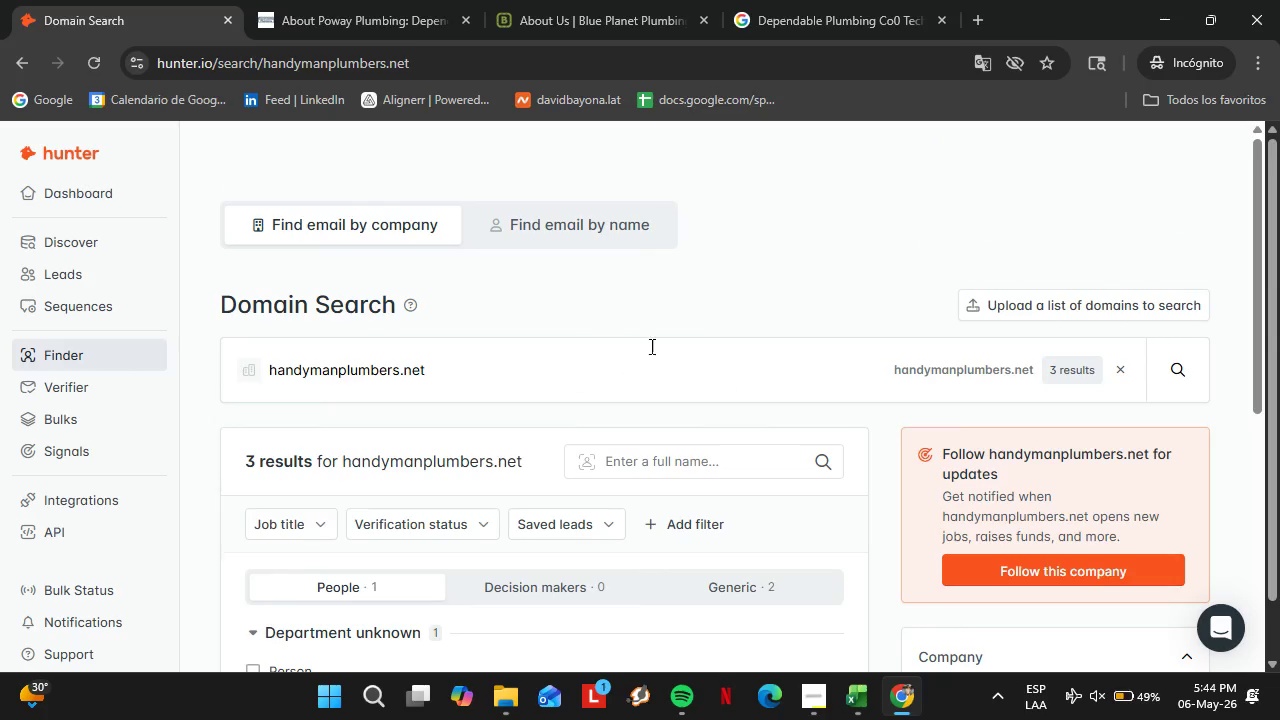 
left_click([619, 359])
 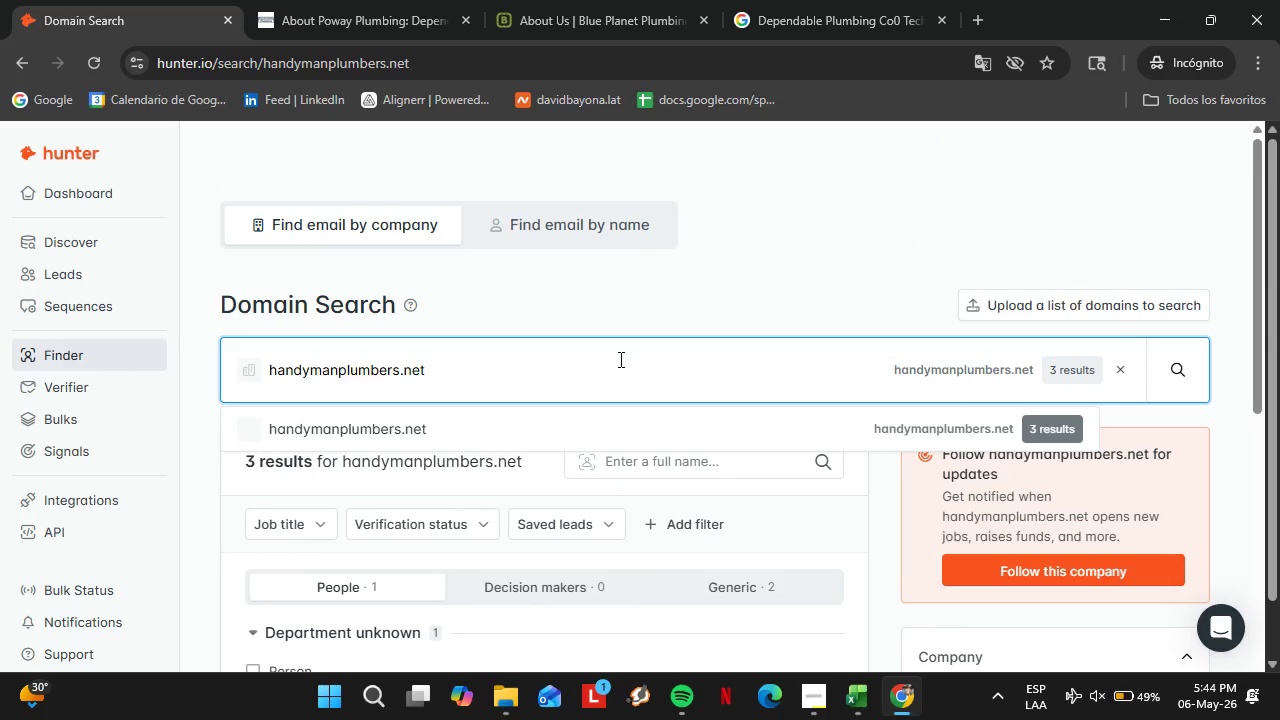 
key(Backspace)
key(Backspace)
key(Backspace)
type(com)
 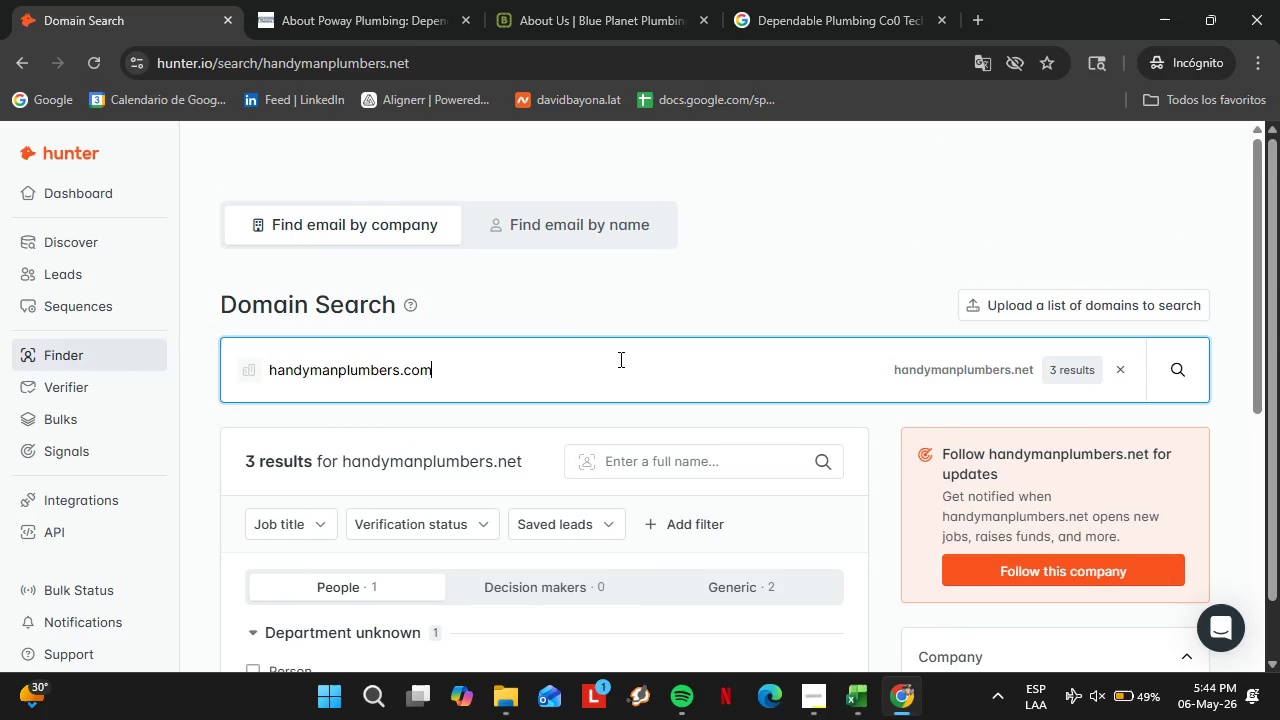 
key(Enter)
 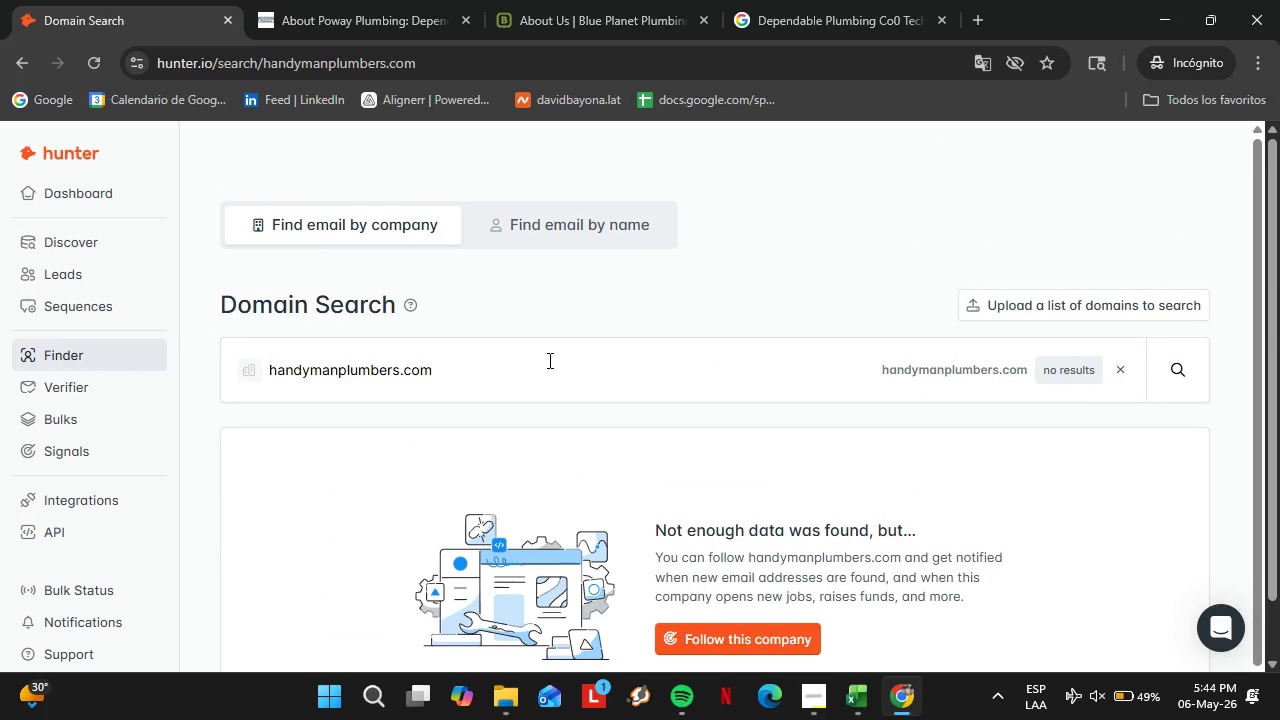 
double_click([479, 385])
 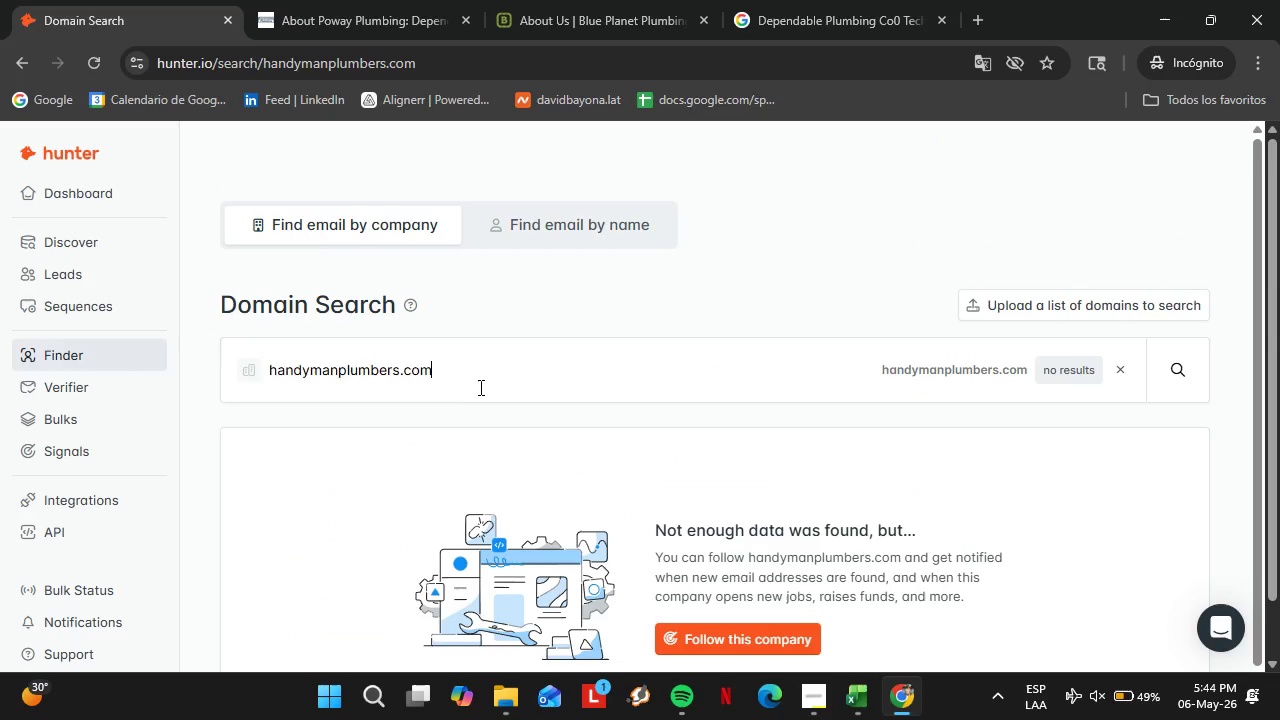 
triple_click([479, 385])
 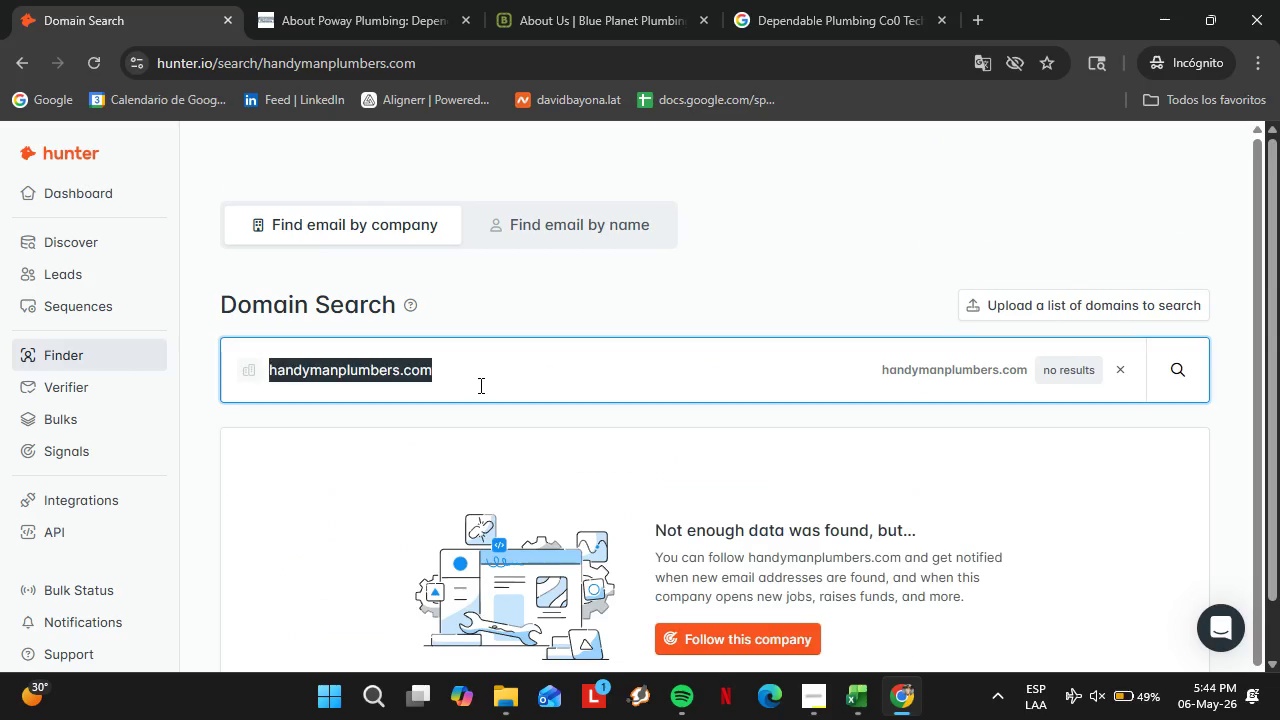 
triple_click([479, 385])
 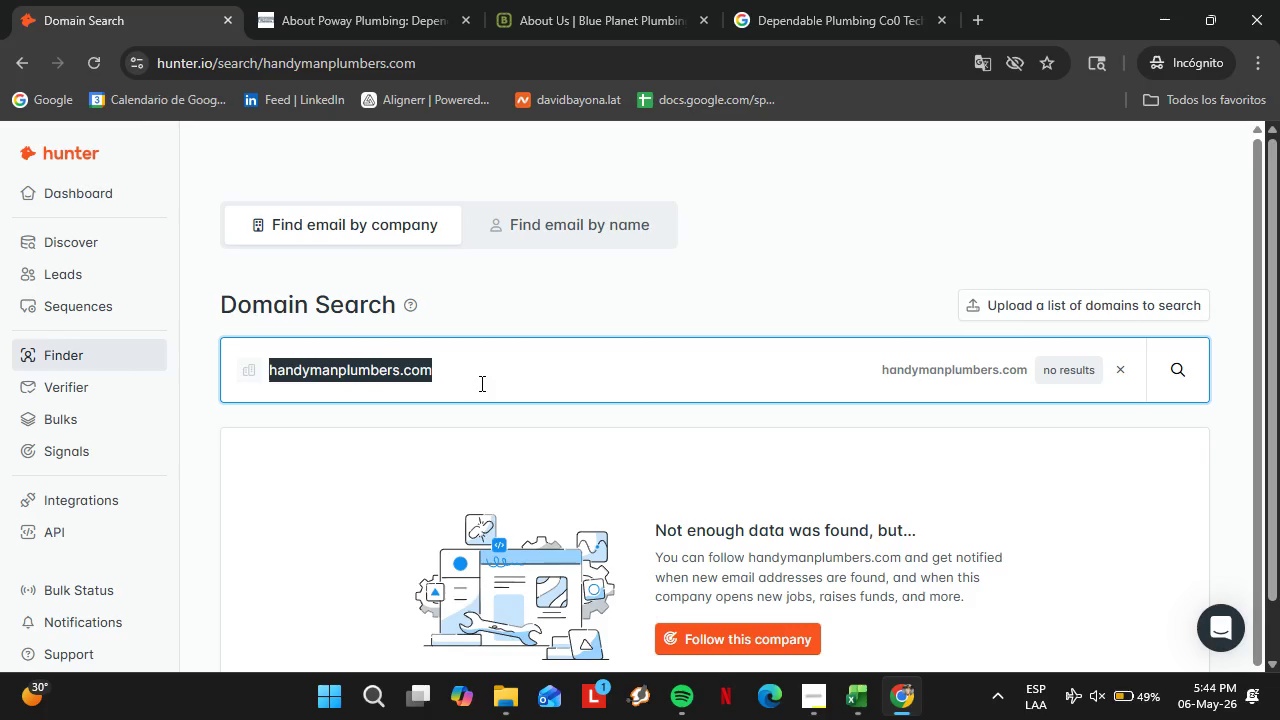 
type(homestarplumbing.com)
 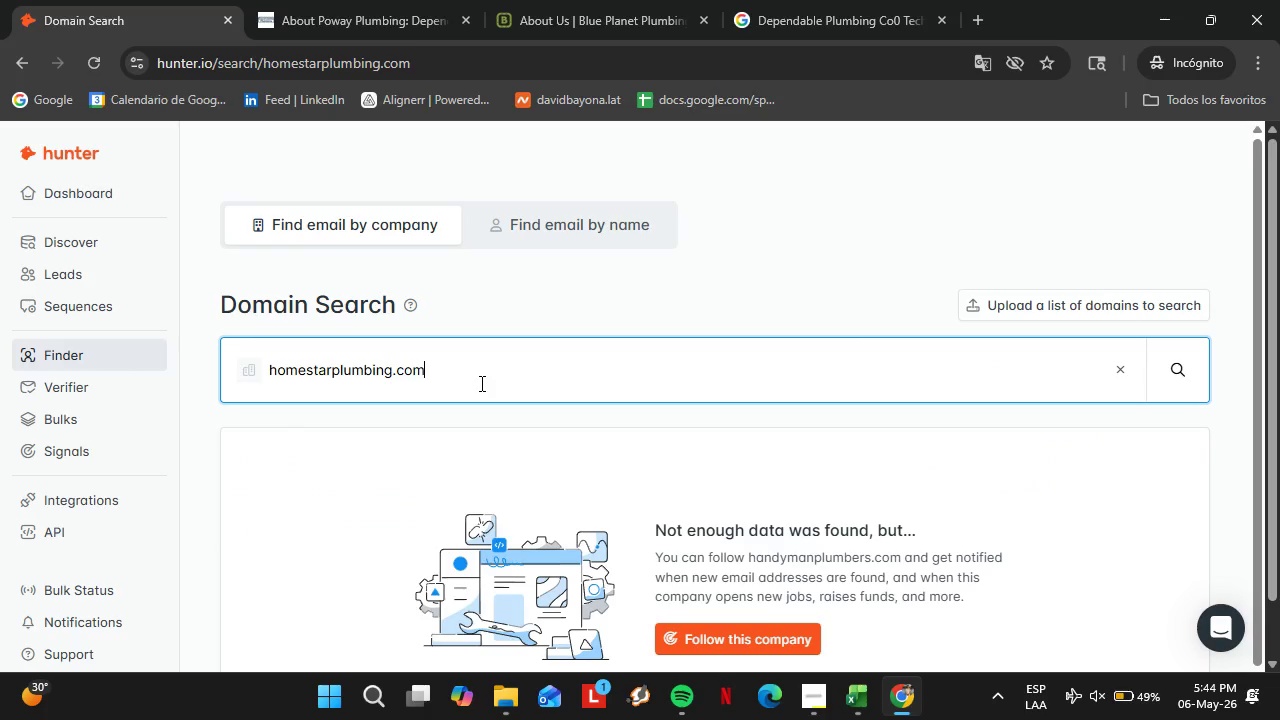 
key(Enter)
 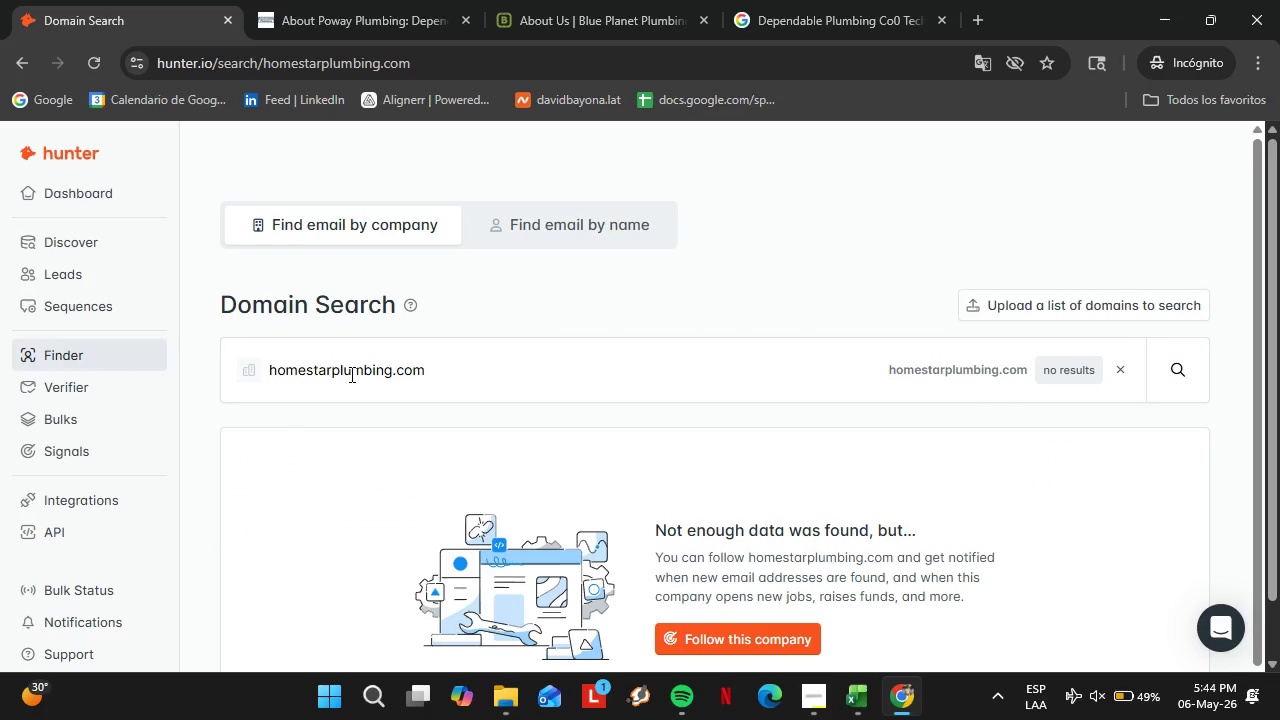 
double_click([350, 374])
 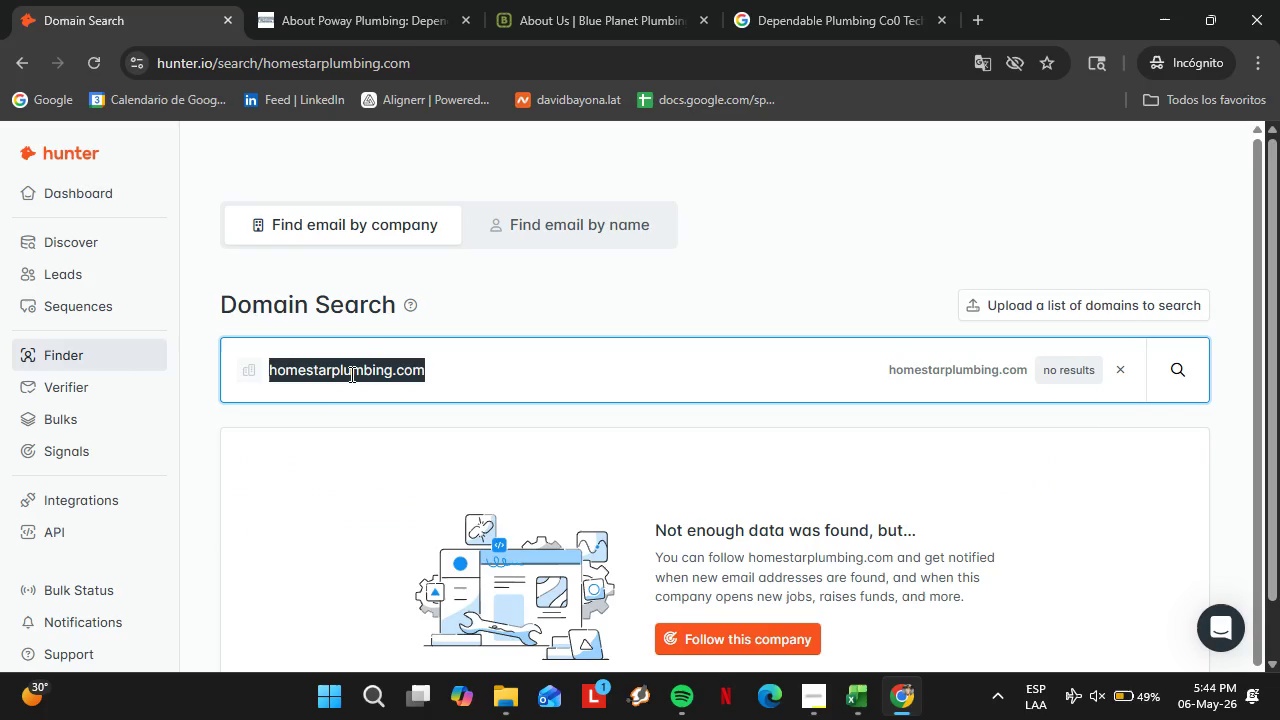 
triple_click([350, 374])
 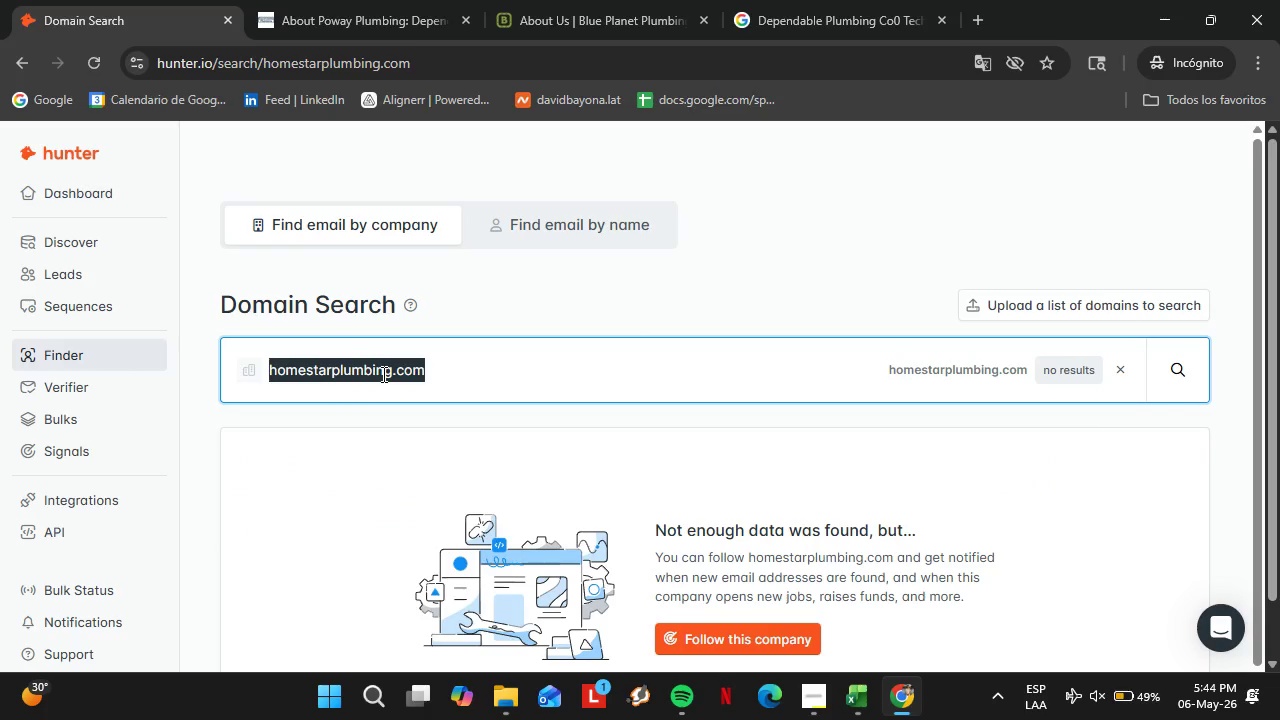 
type(integritydrain.com)
 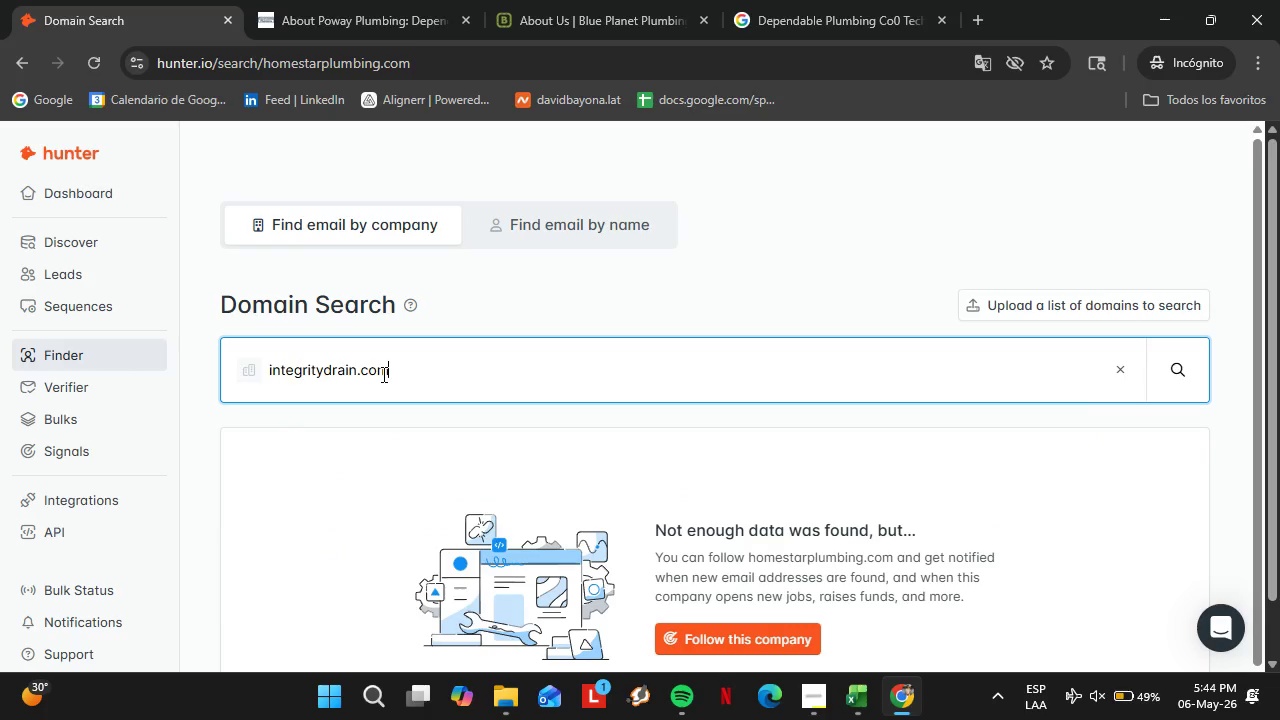 
key(Enter)
 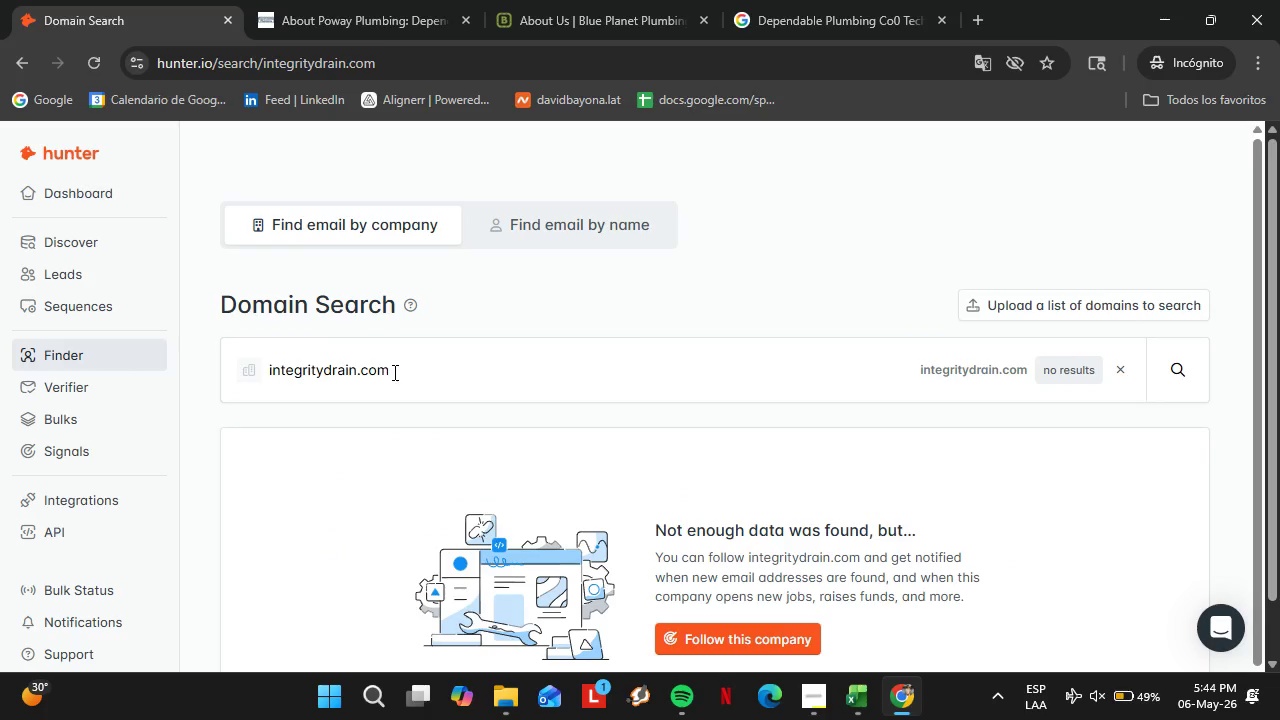 
double_click([393, 372])
 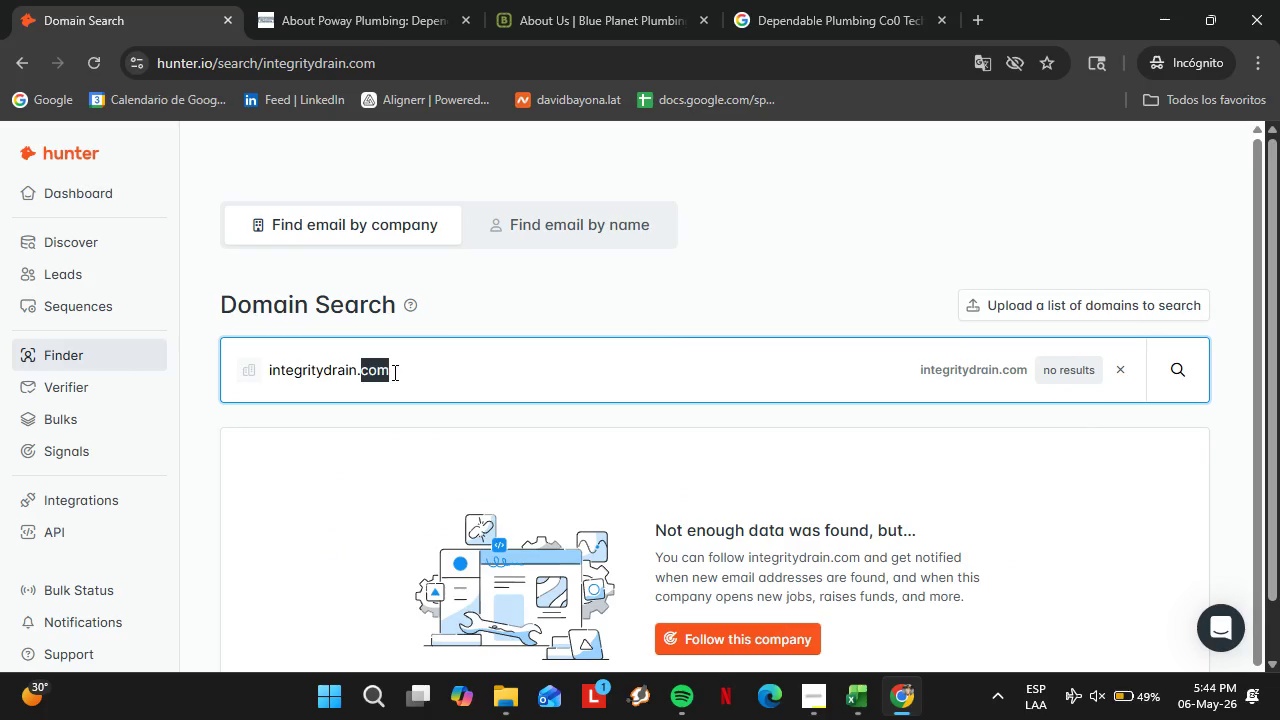 
triple_click([393, 372])
 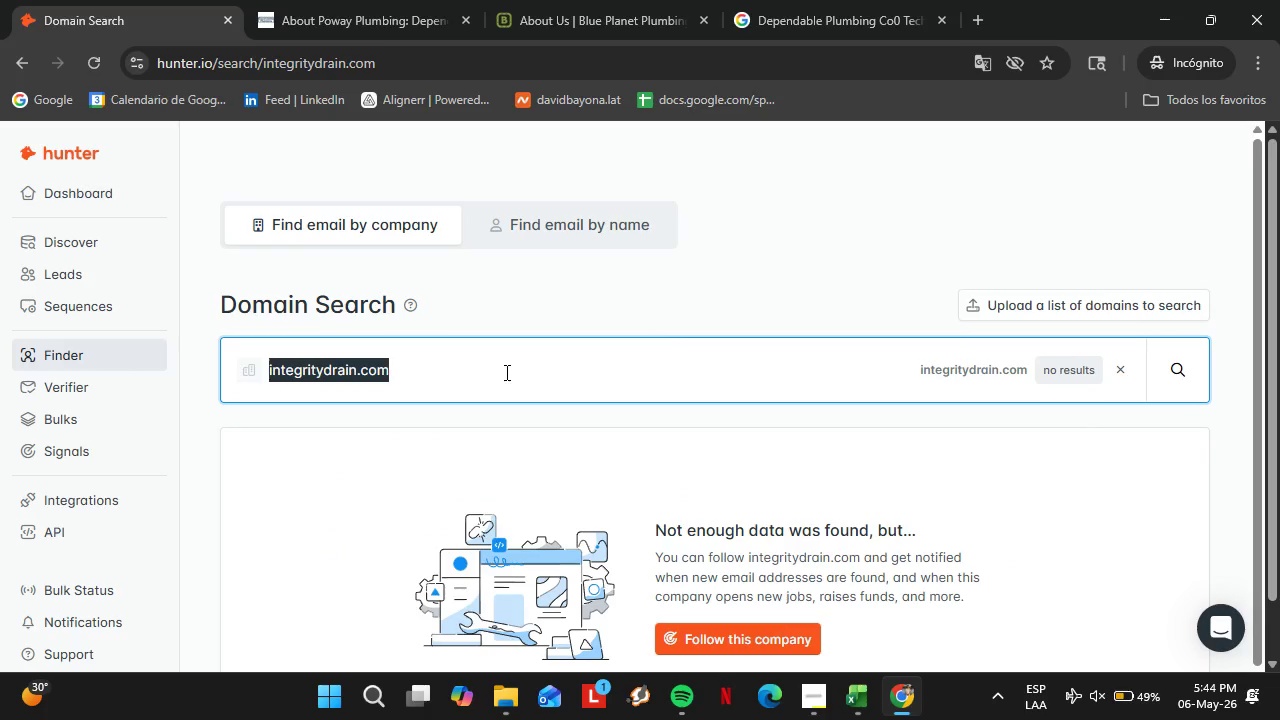 
type(metrodrainservice.com)
 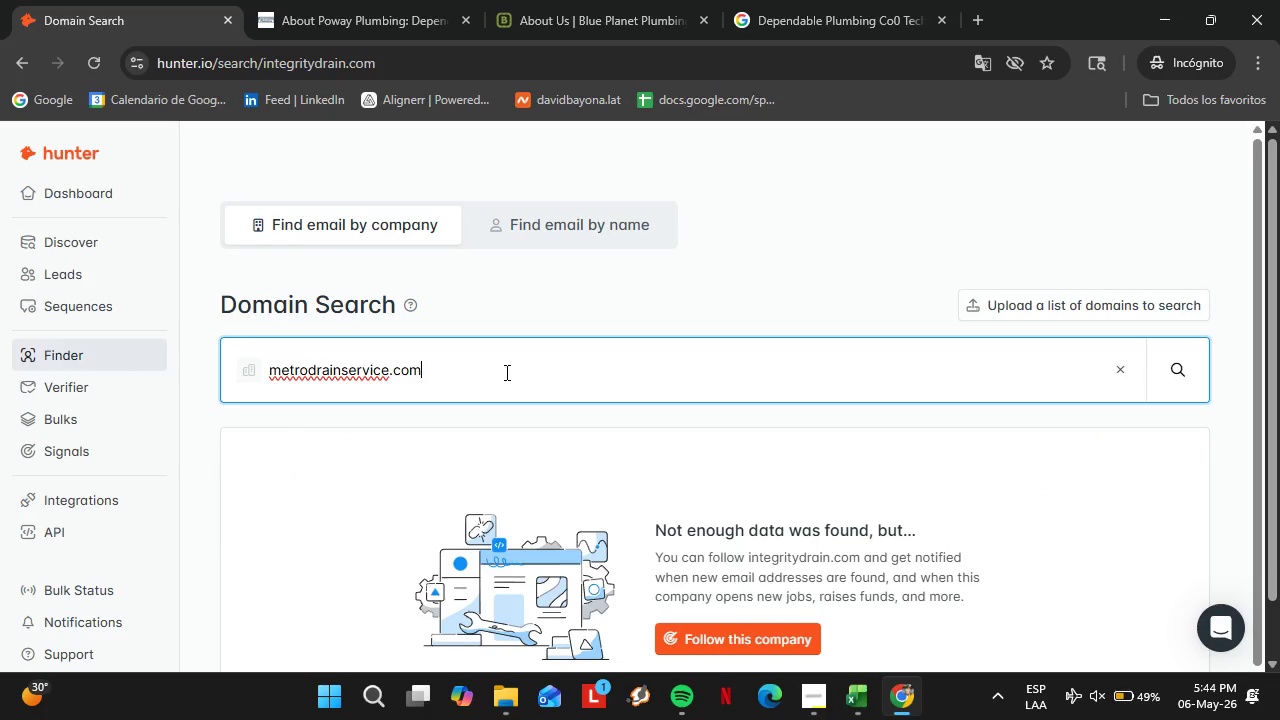 
key(Enter)
 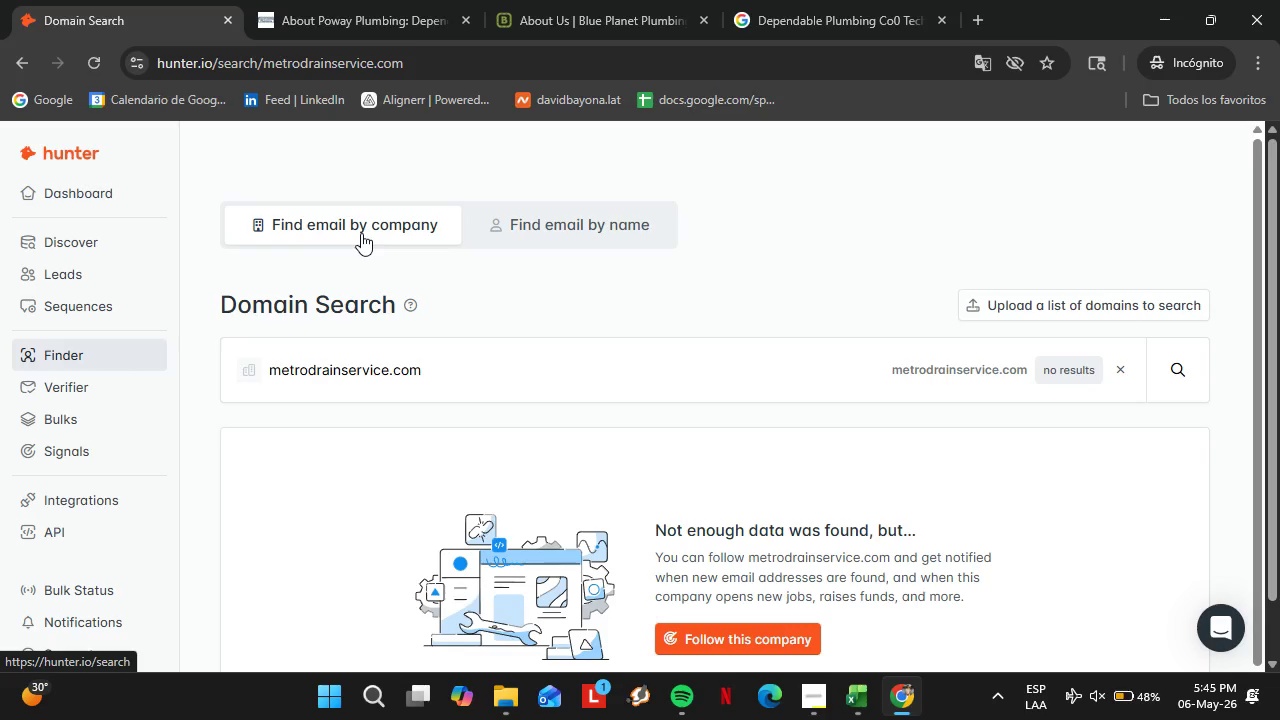 
wait(48.73)
 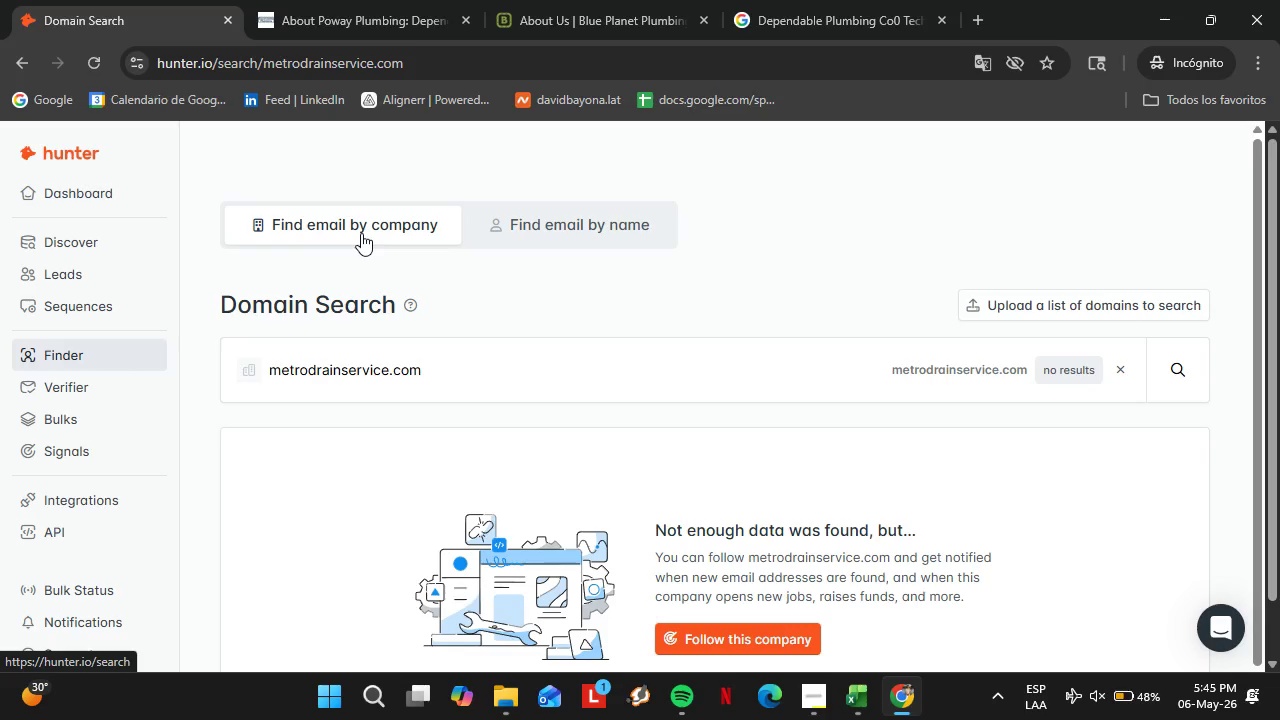 
double_click([457, 378])
 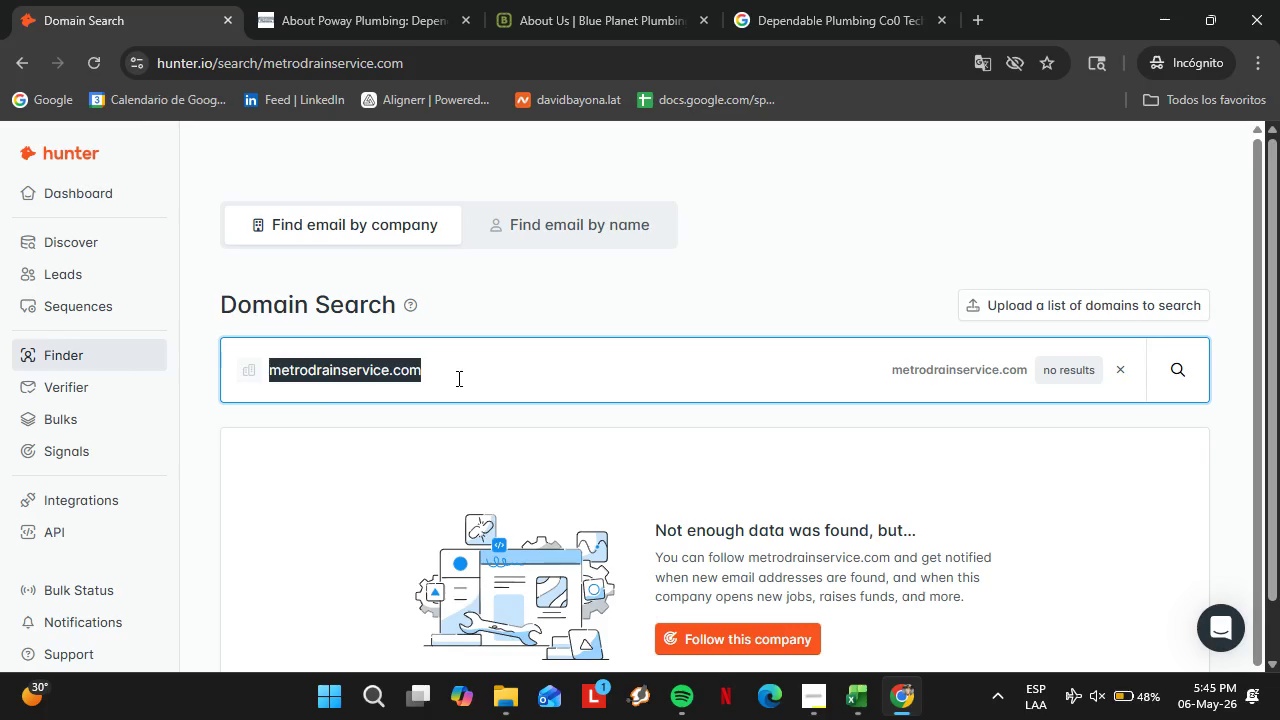 
triple_click([457, 378])
 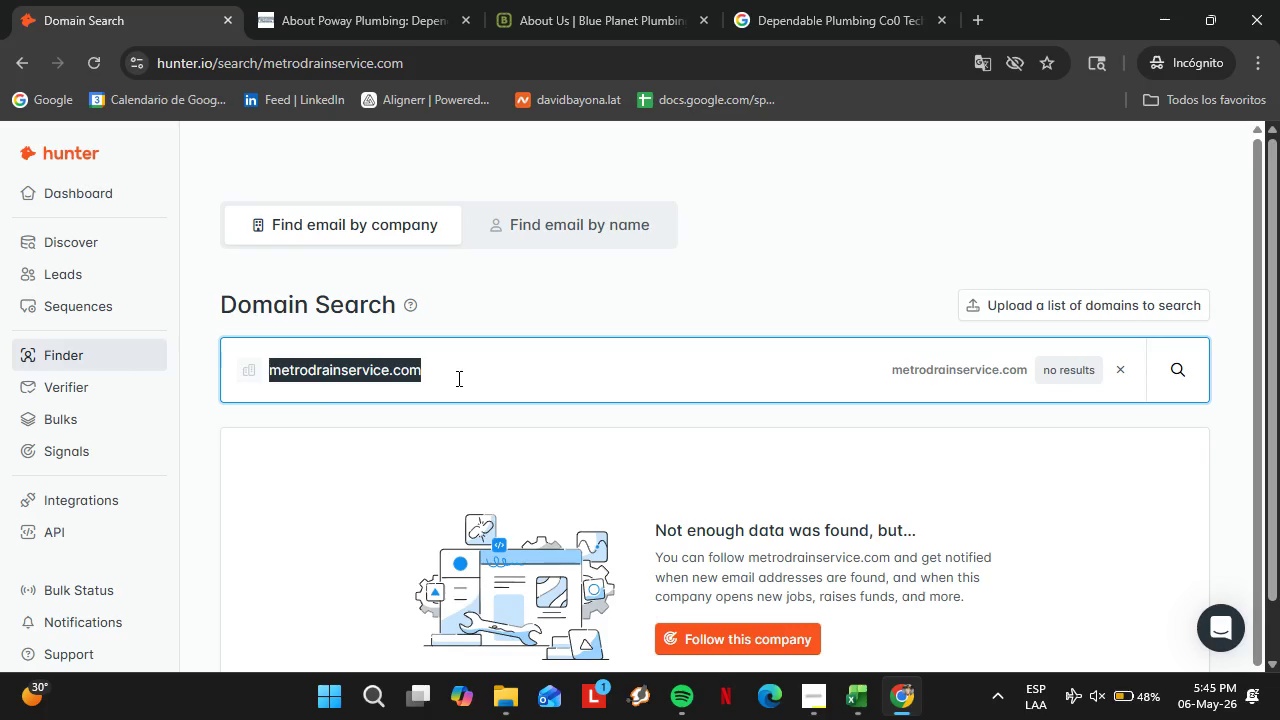 
type(proflowplumbing)
 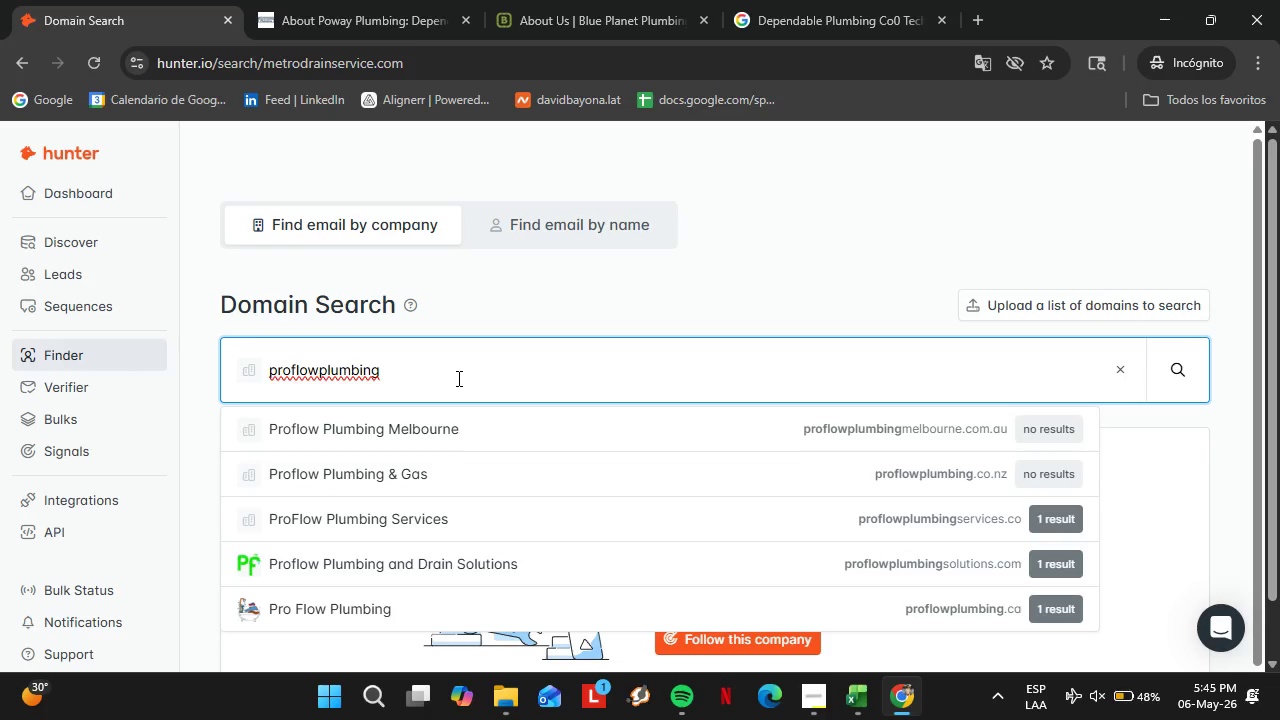 
wait(6.31)
 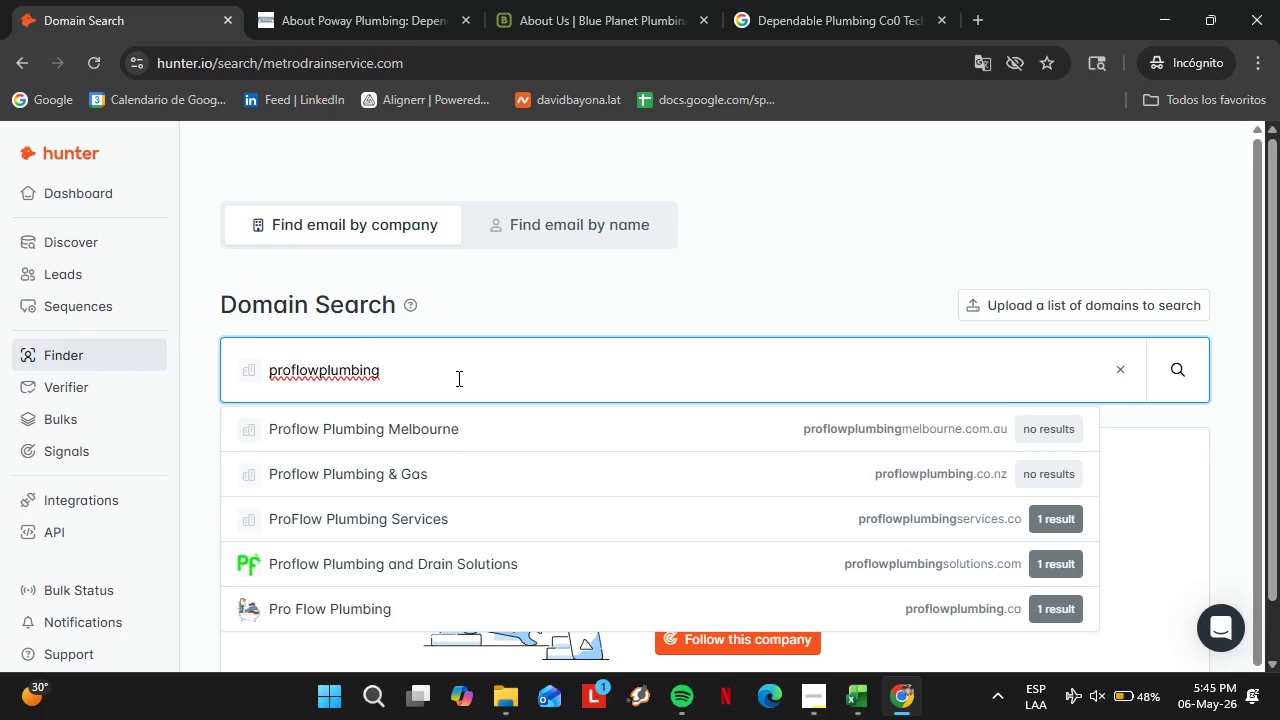 
type(.com)
 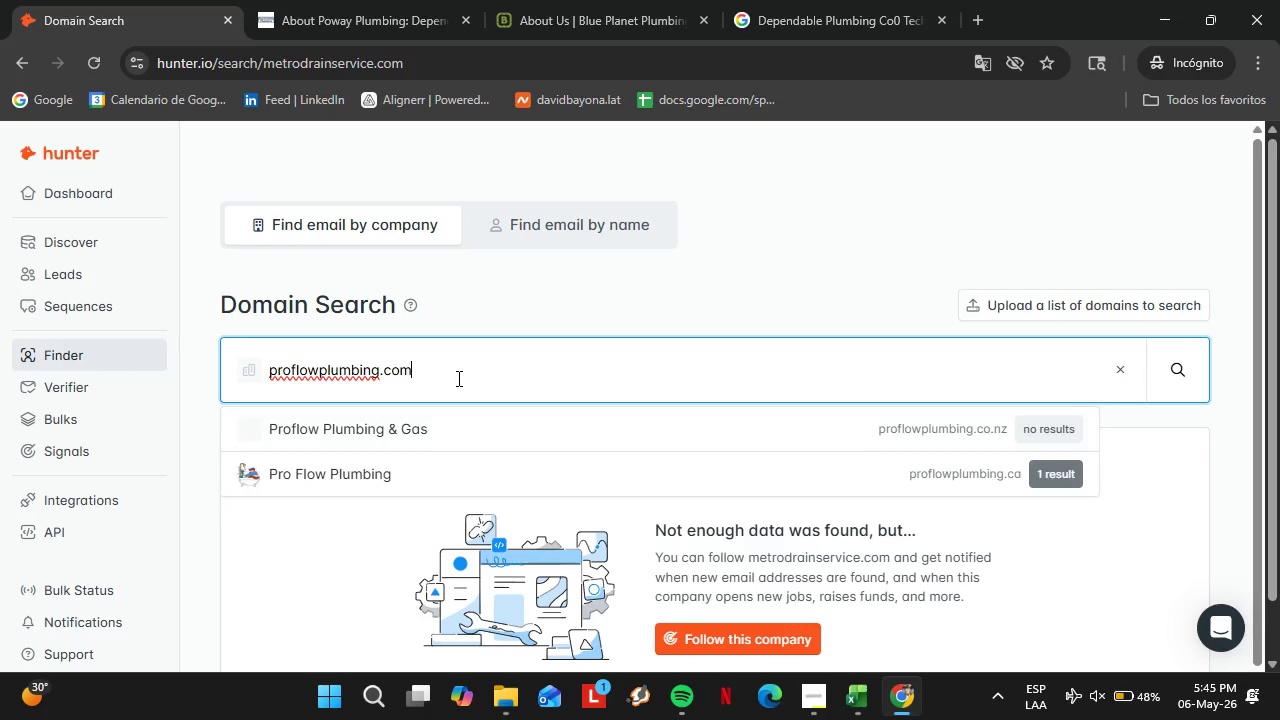 
key(Enter)
 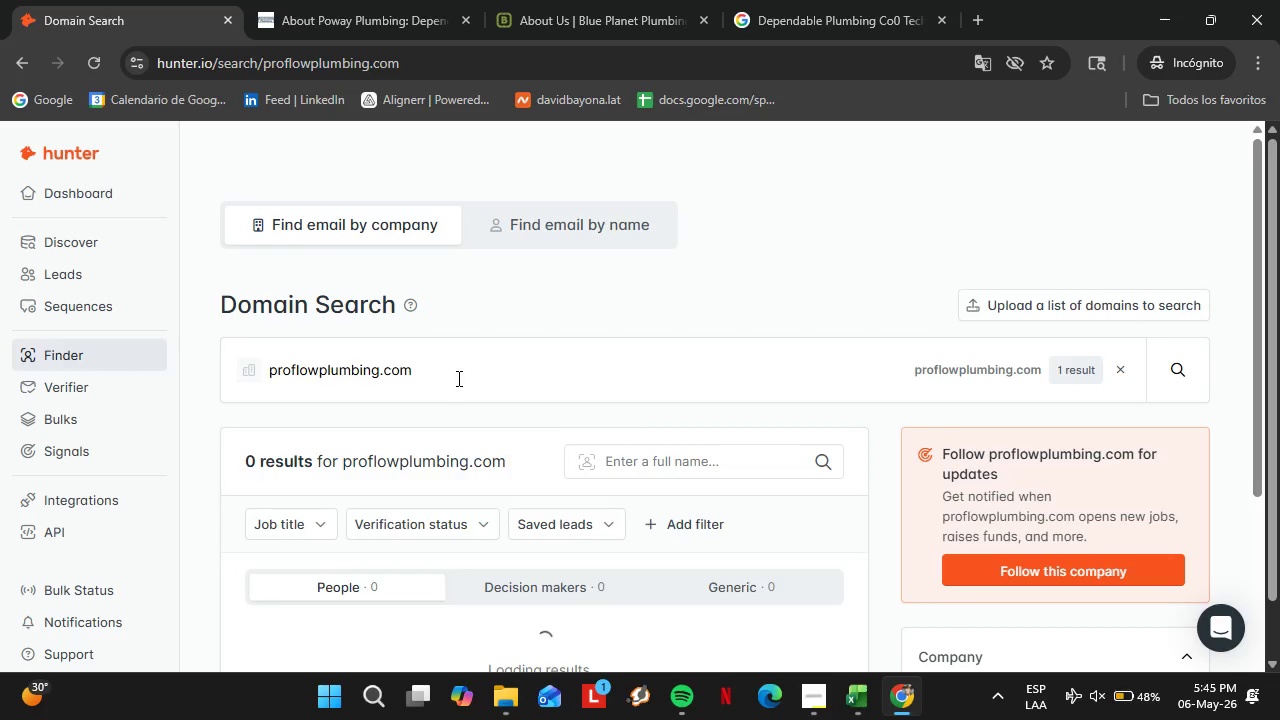 
double_click([439, 377])
 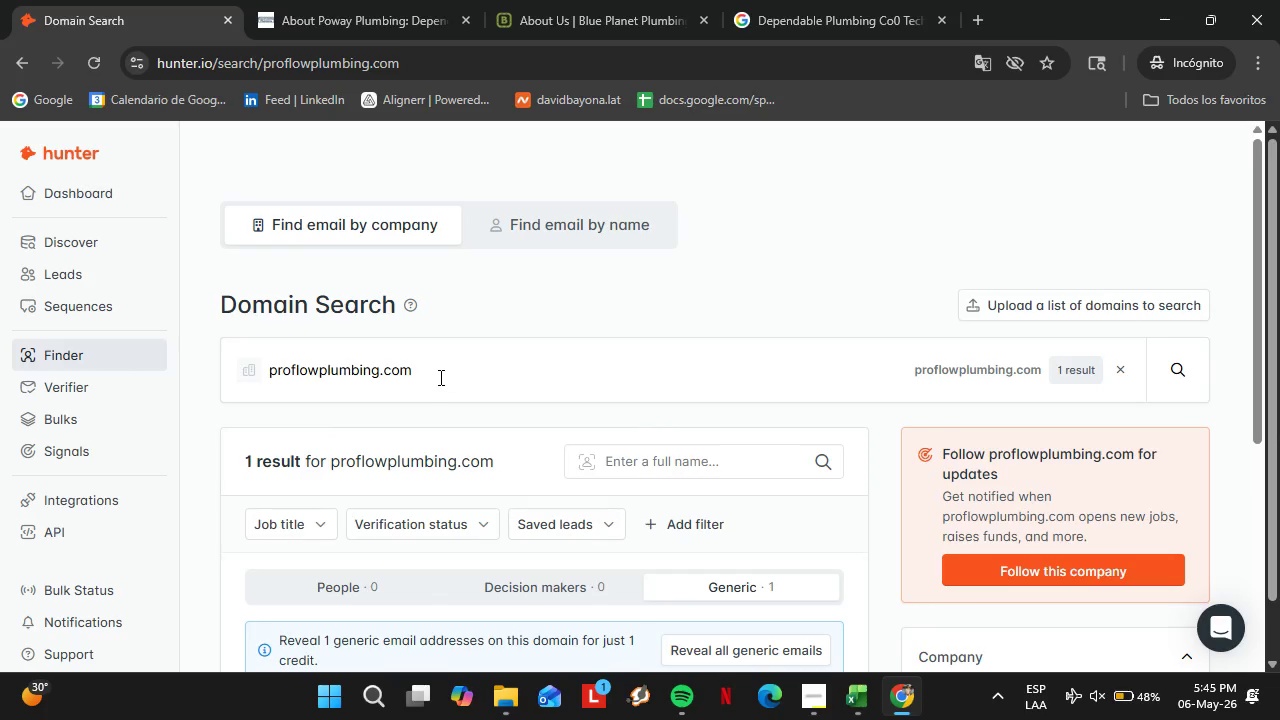 
triple_click([439, 377])
 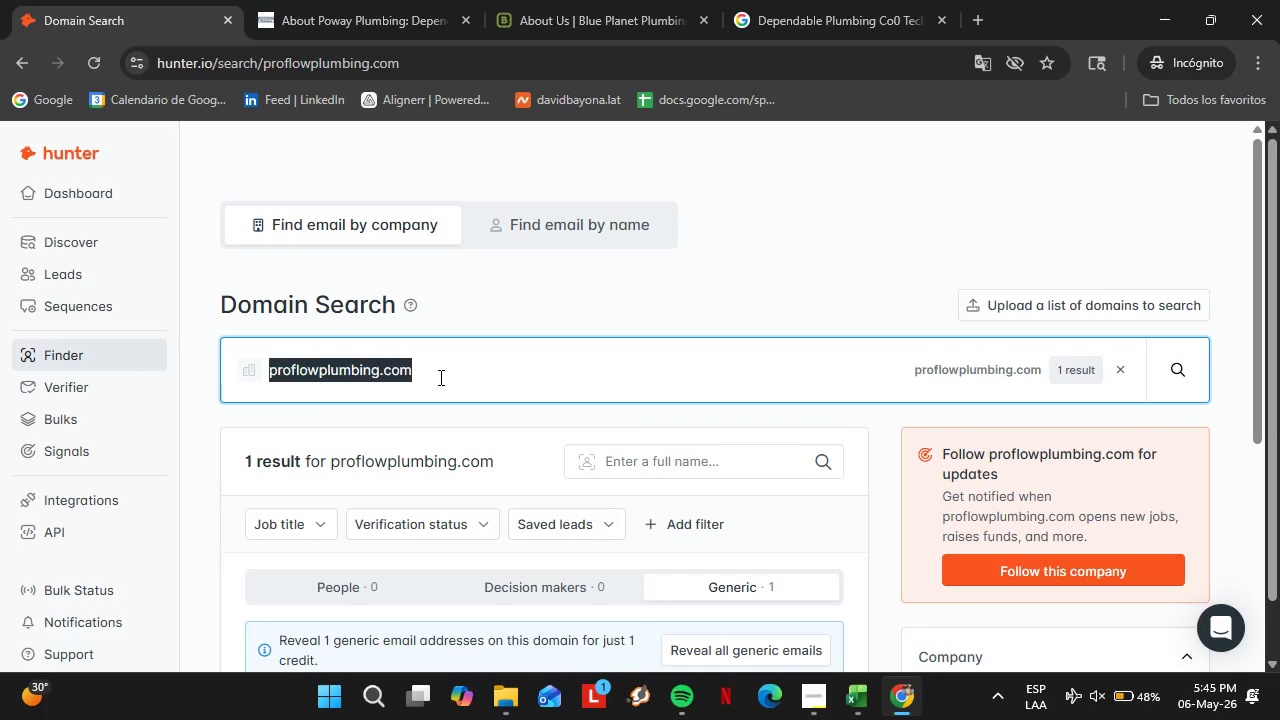 
triple_click([439, 377])
 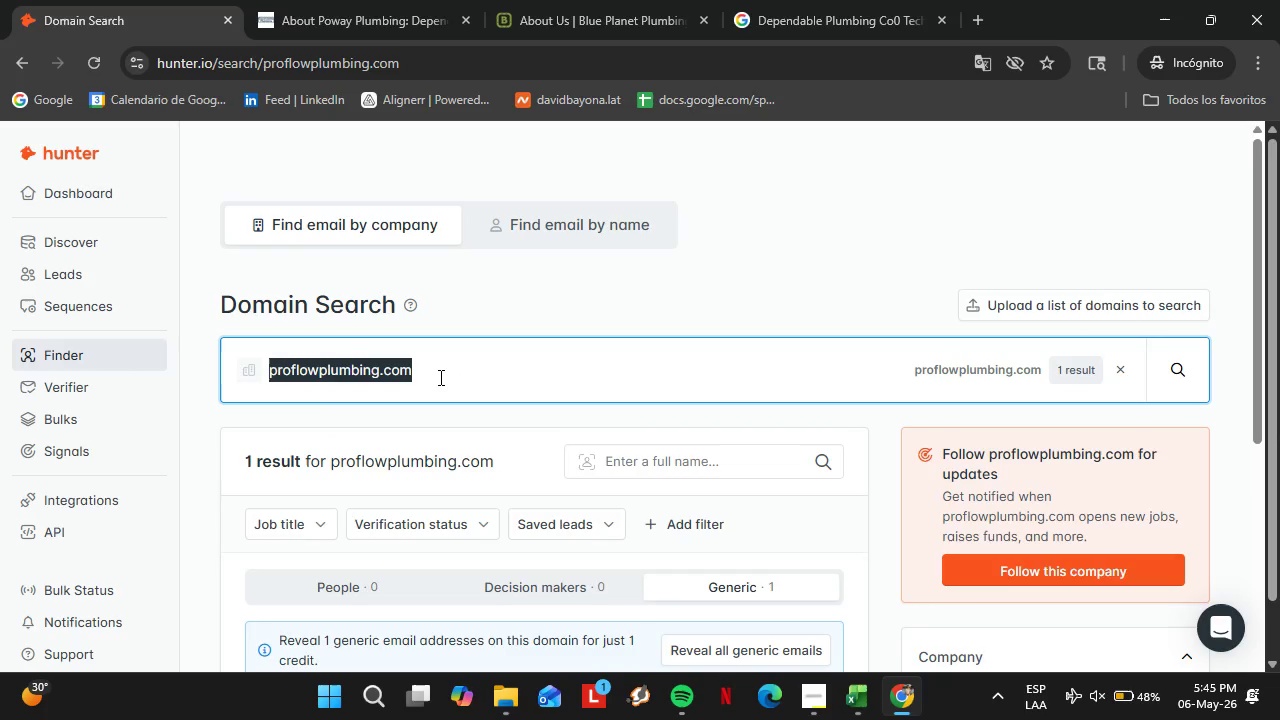 
type(quickfixplumbing.com)
 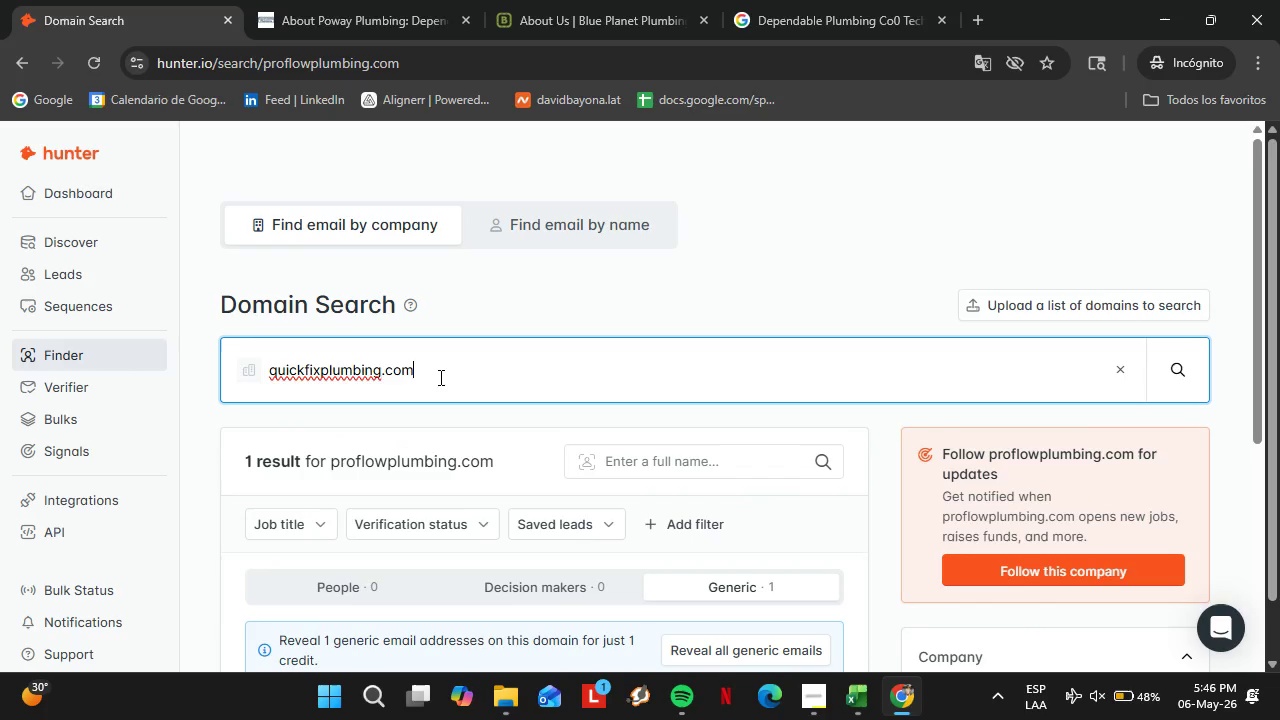 
key(Enter)
 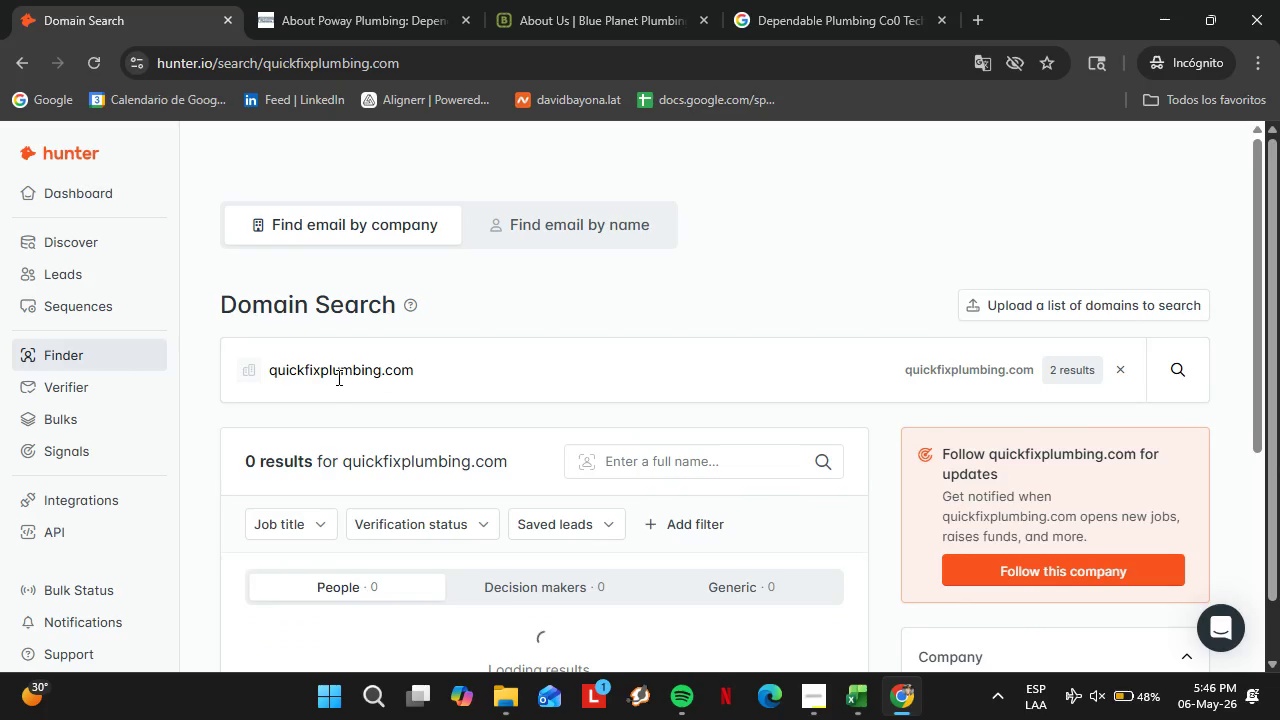 
double_click([337, 377])
 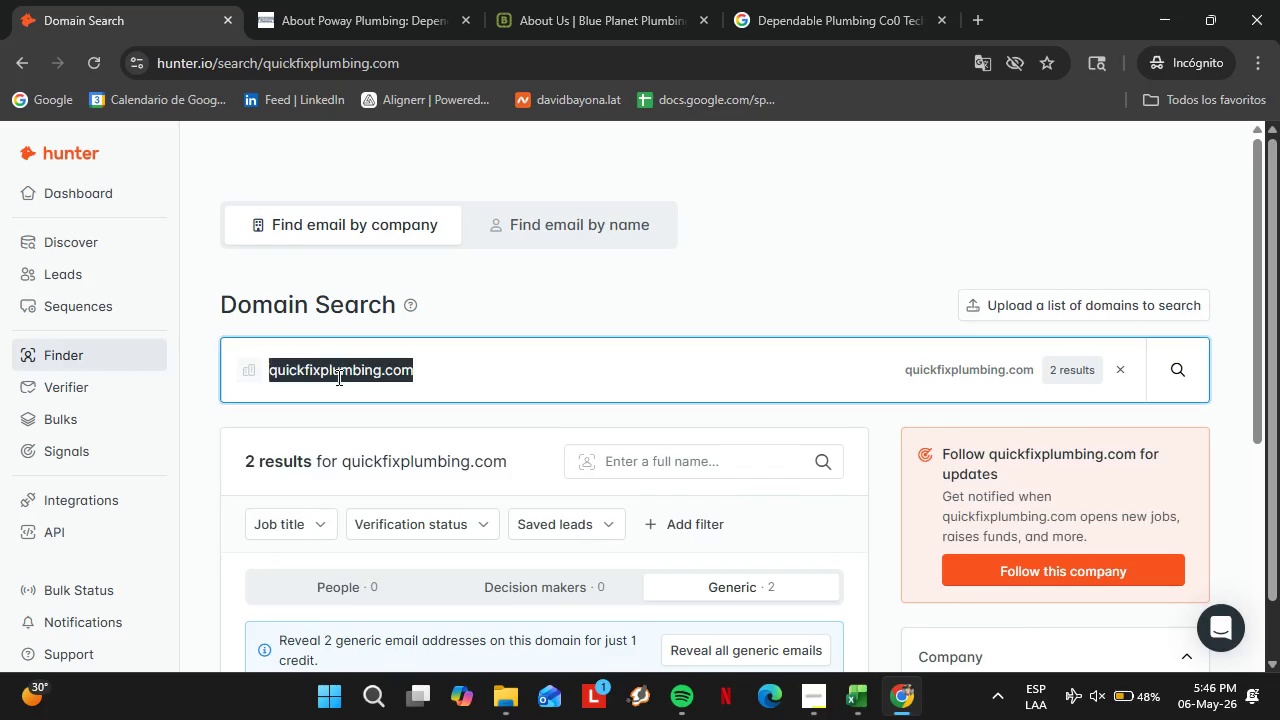 
triple_click([337, 377])
 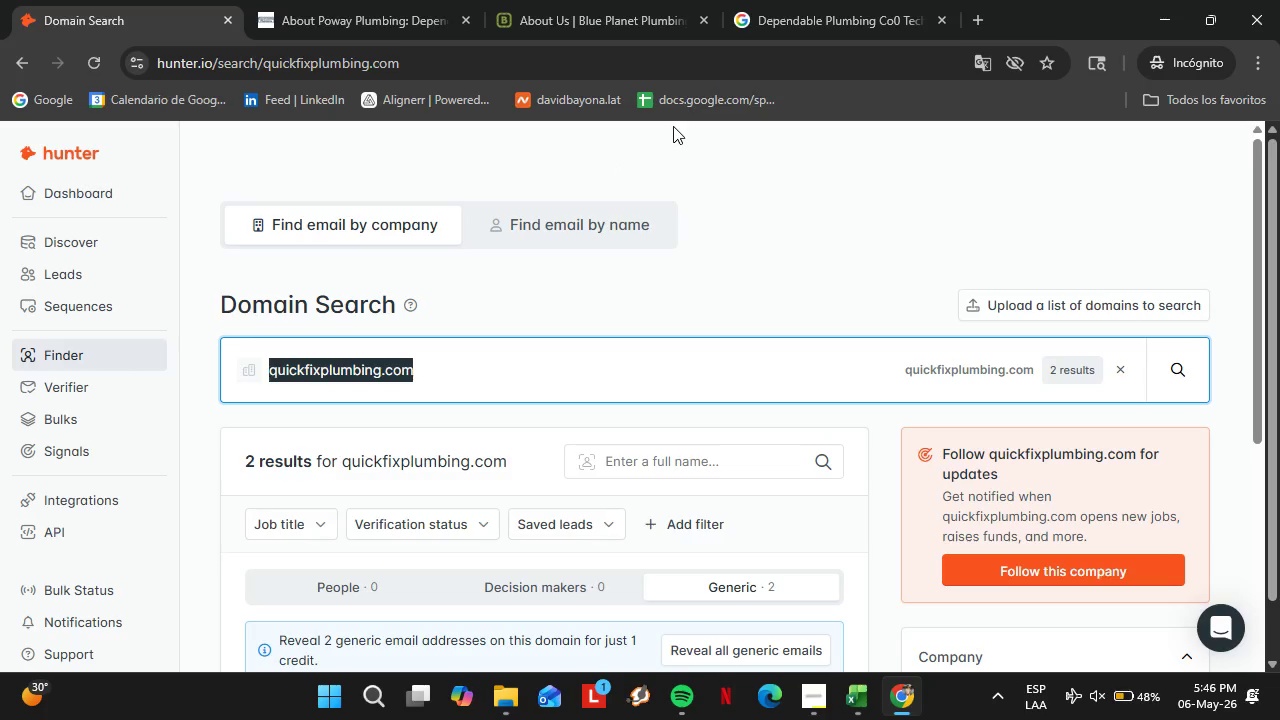 
type(rooterexpress.com)
 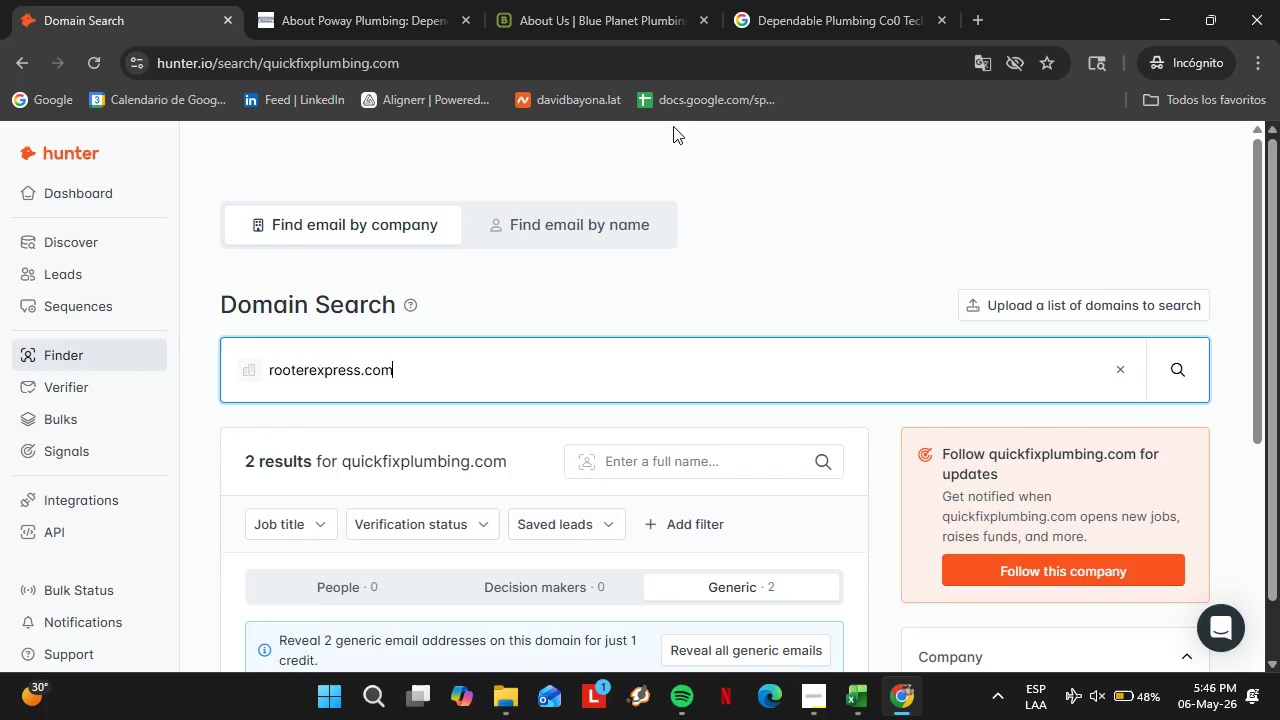 
key(Enter)
 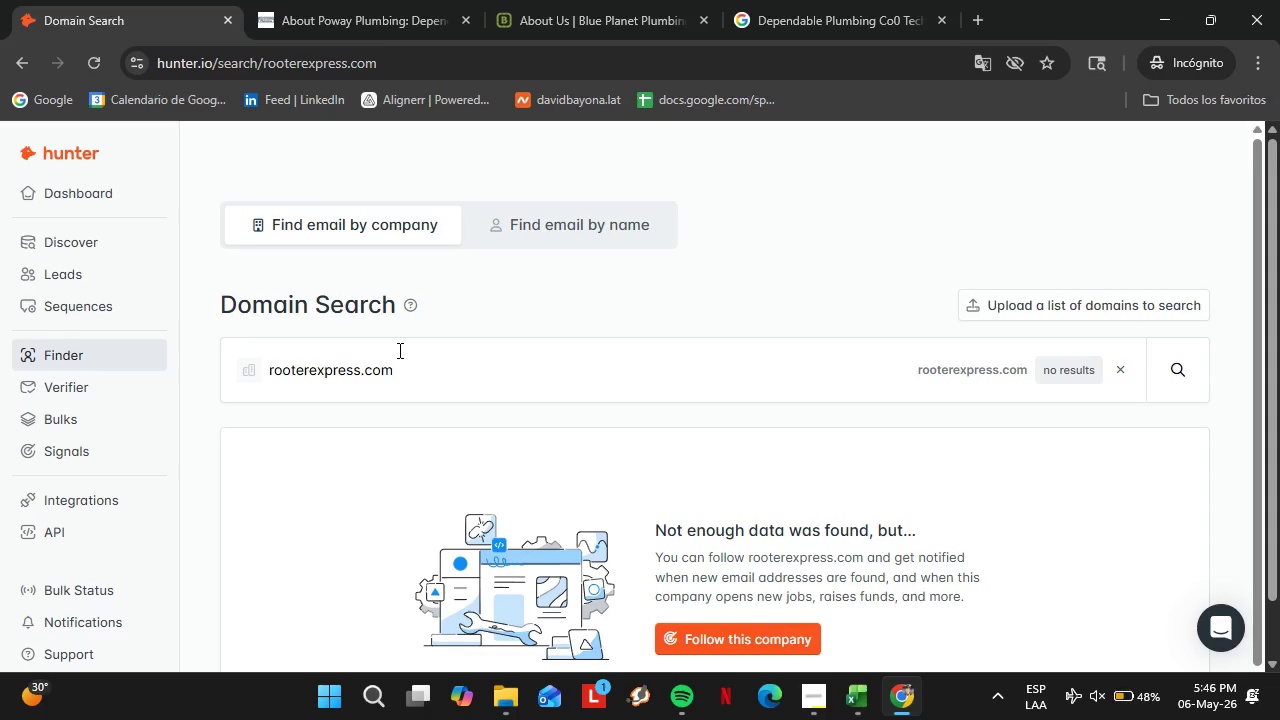 
double_click([398, 350])
 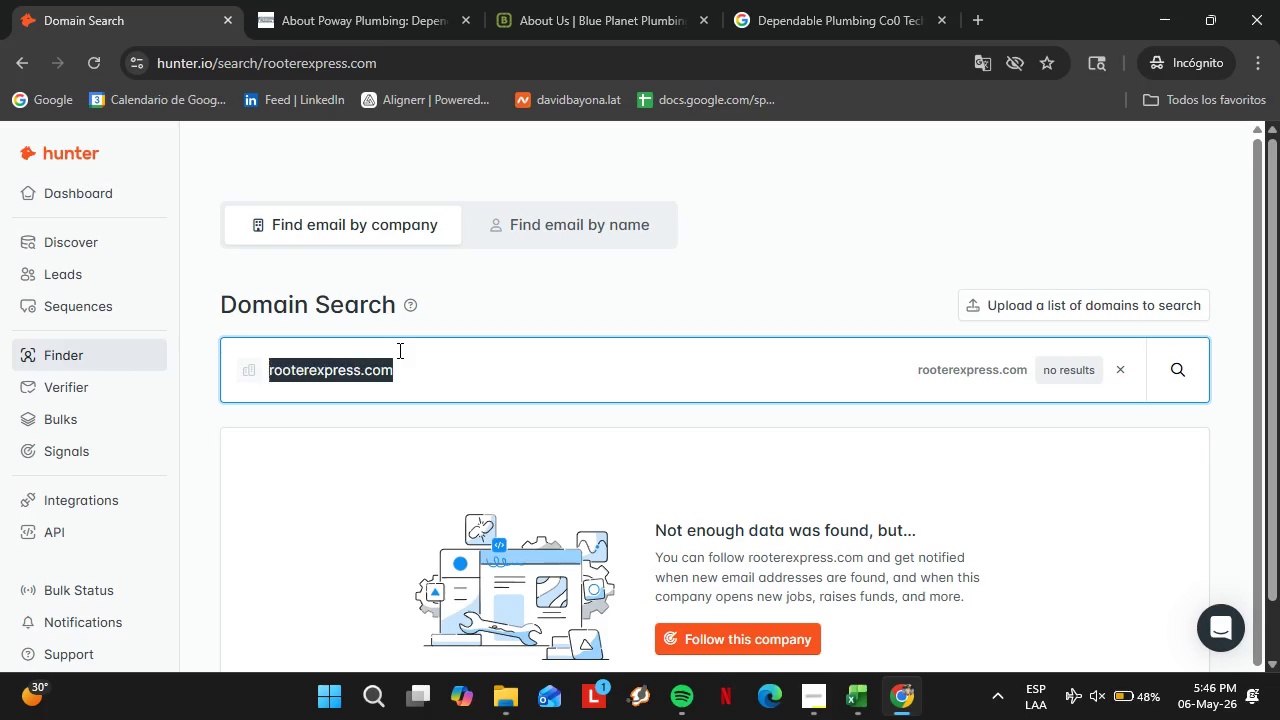 
triple_click([398, 350])
 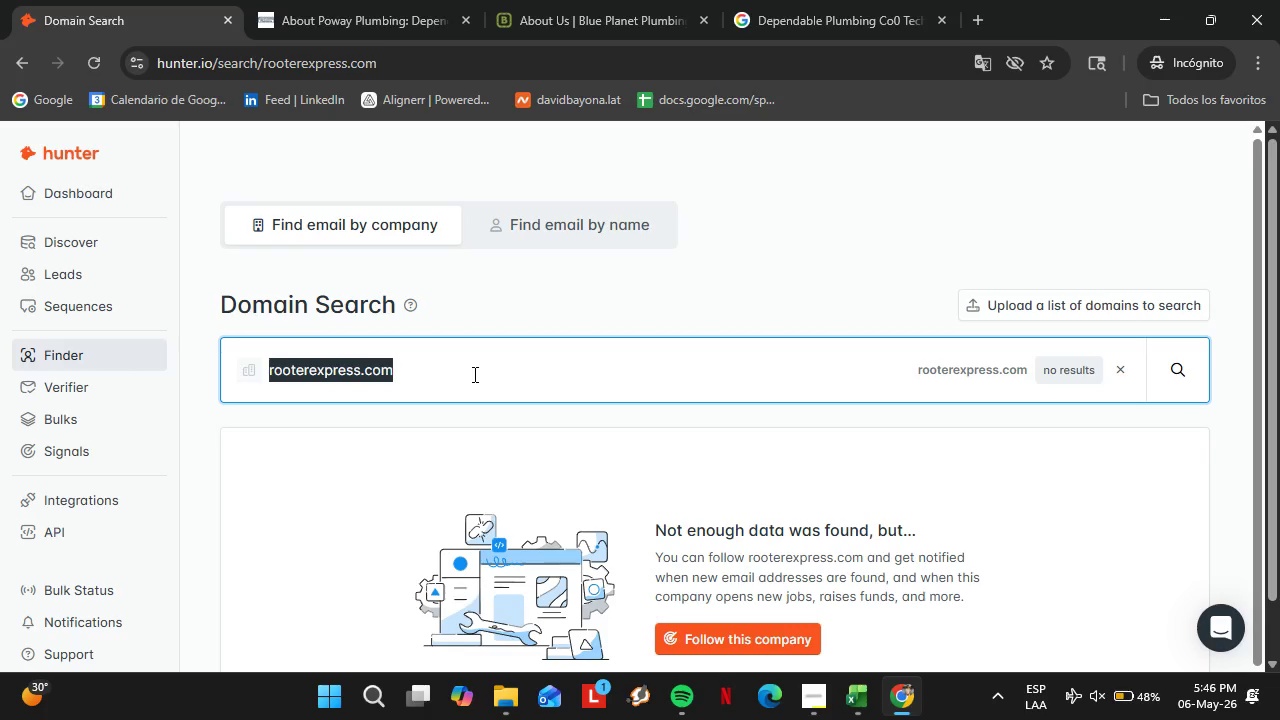 
type(speedyplumbing.com)
 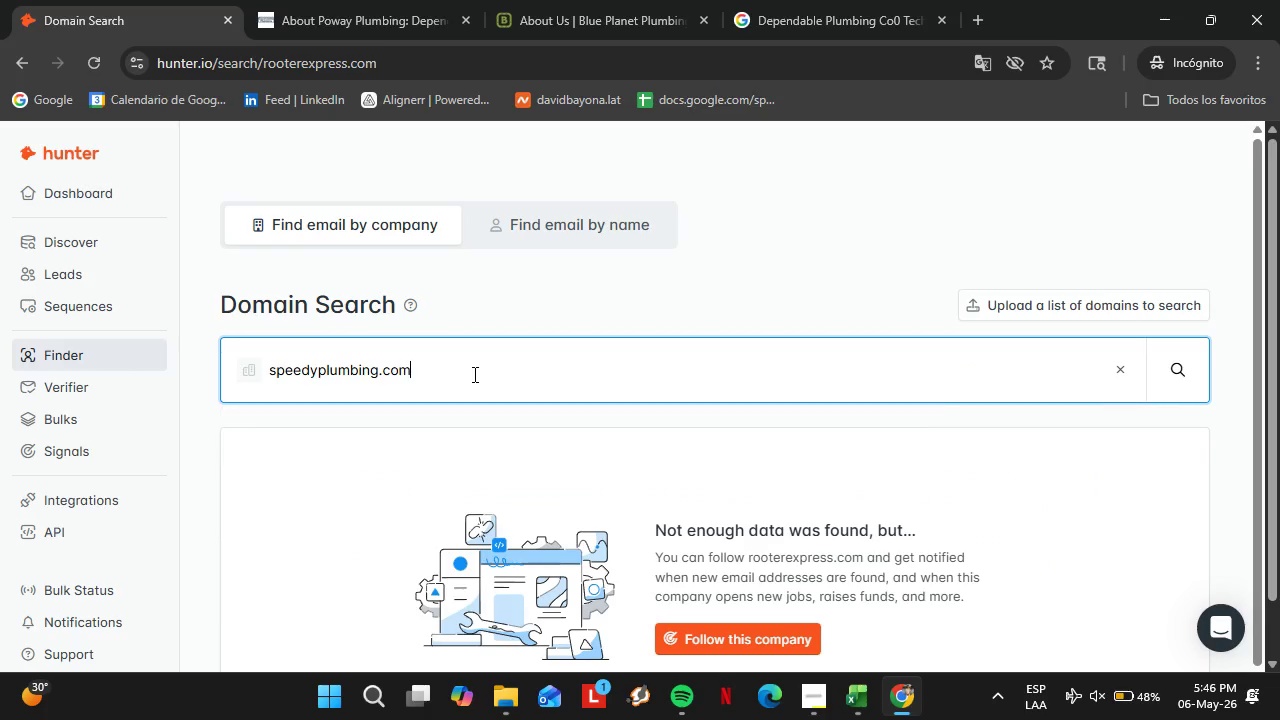 
key(Enter)
 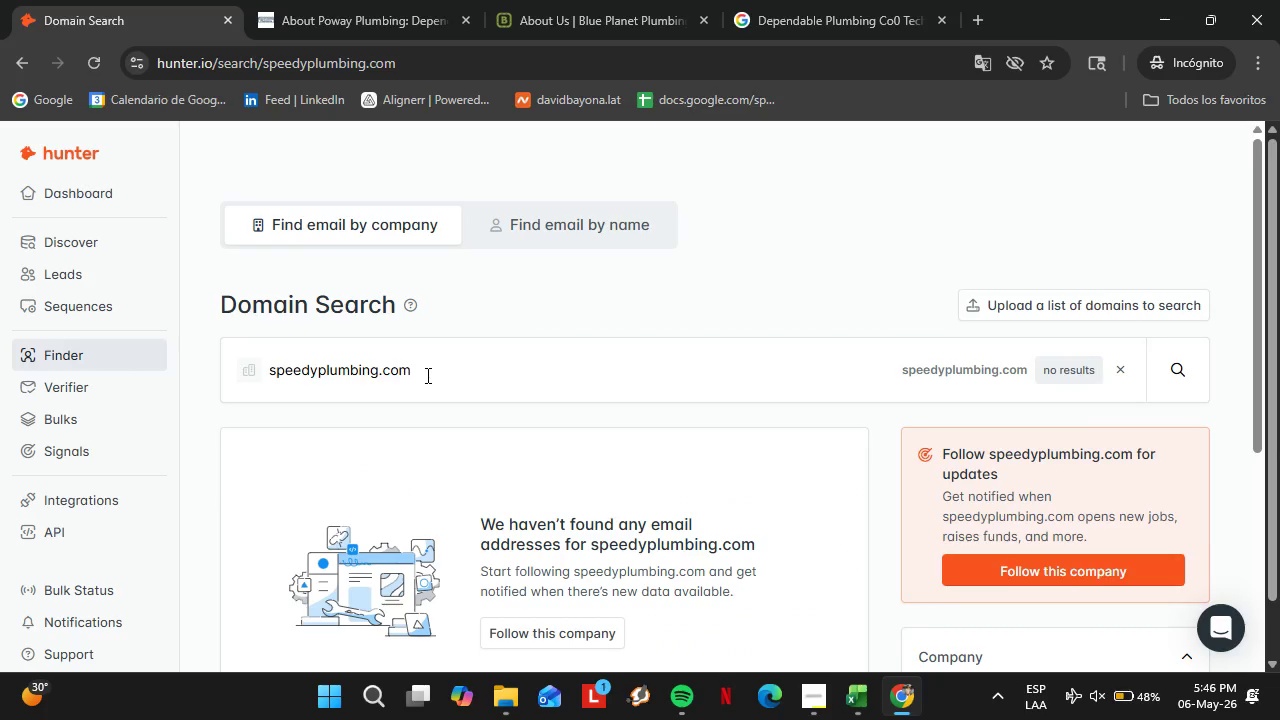 
double_click([426, 375])
 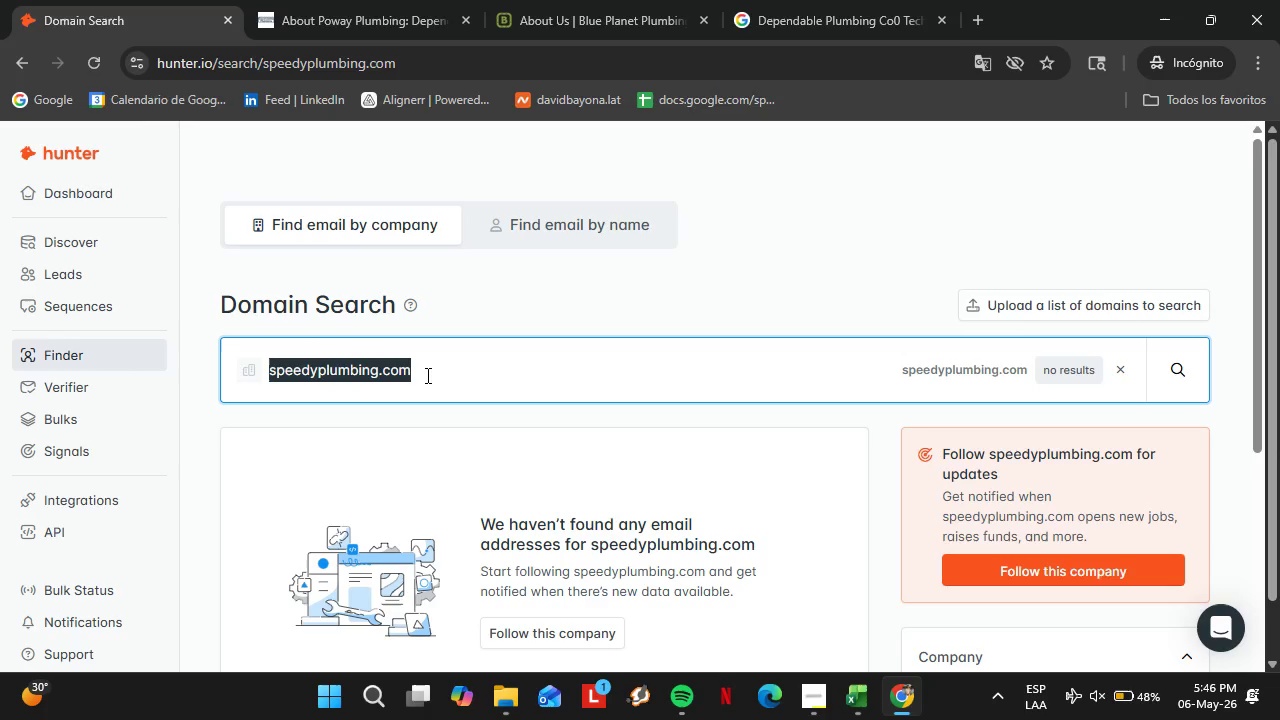 
triple_click([426, 375])
 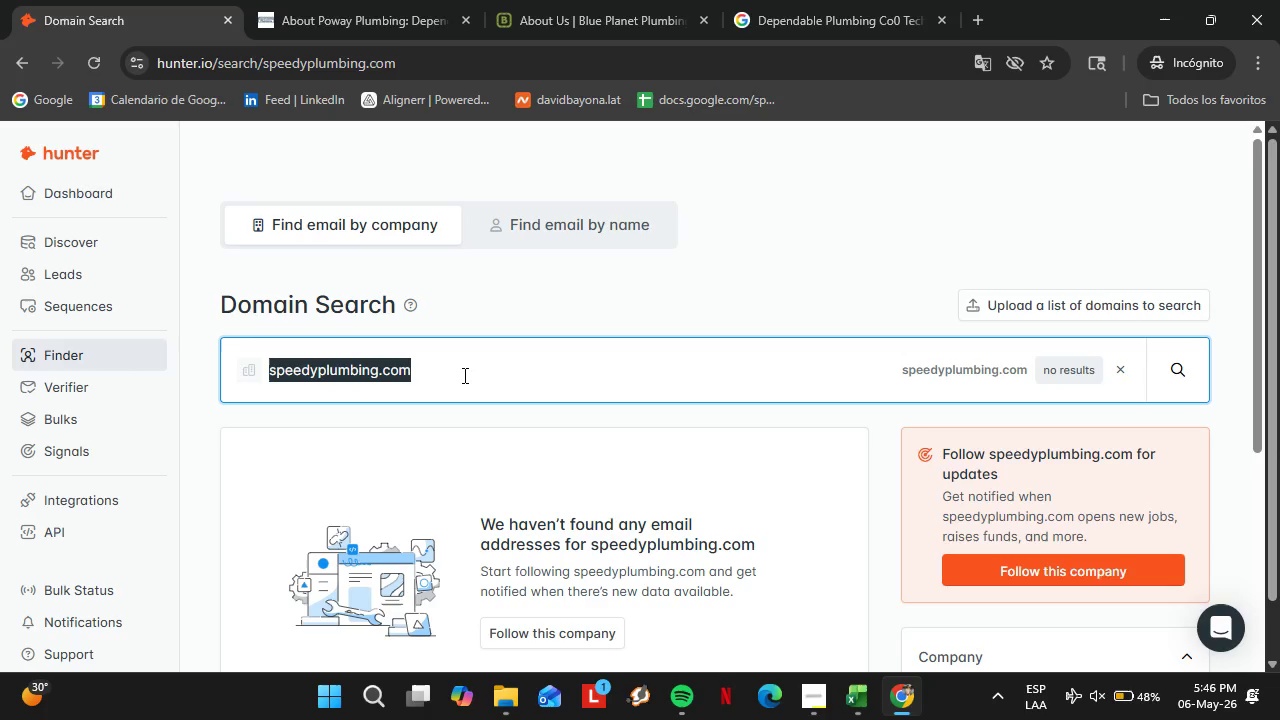 
type(superdrainservice.com)
 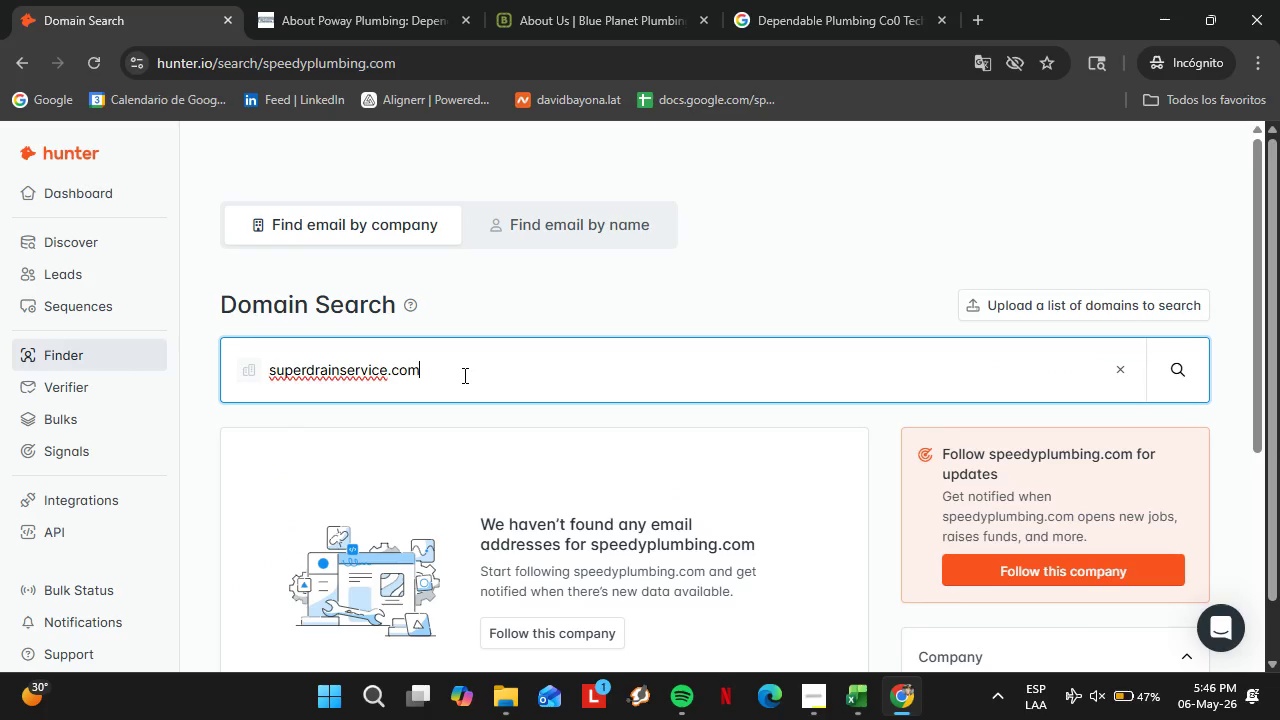 
key(Enter)
 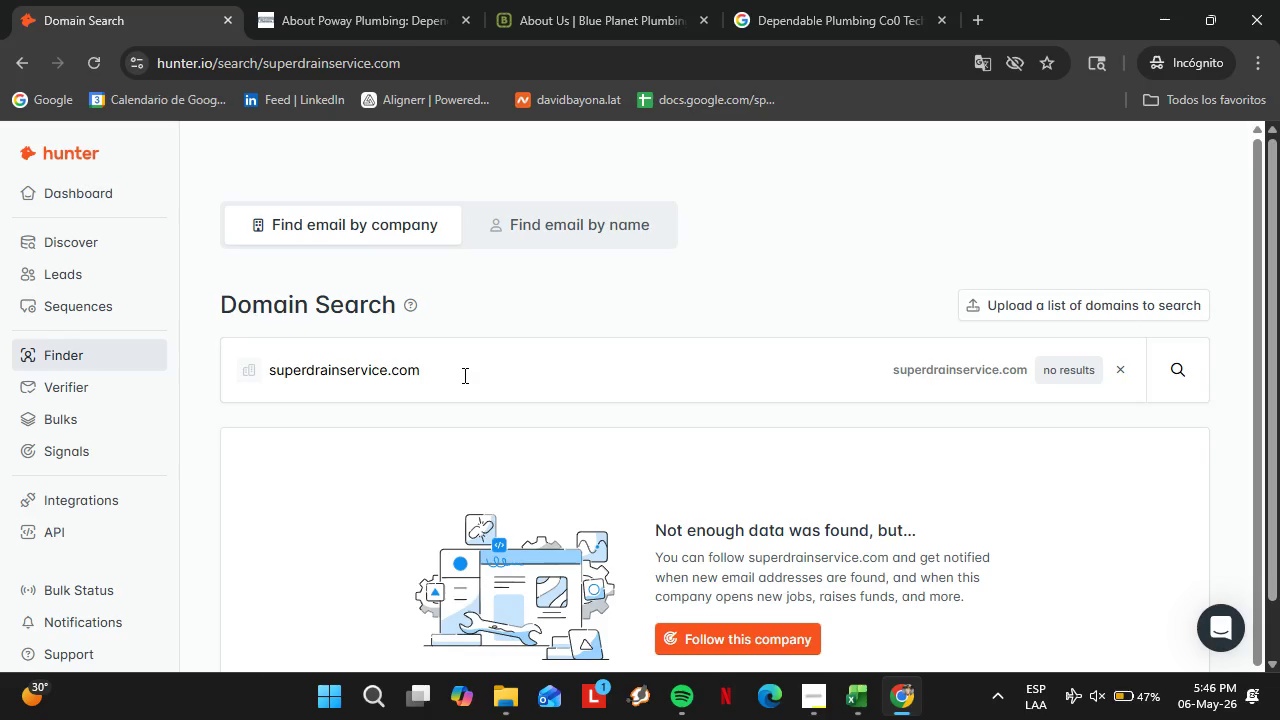 
double_click([463, 375])
 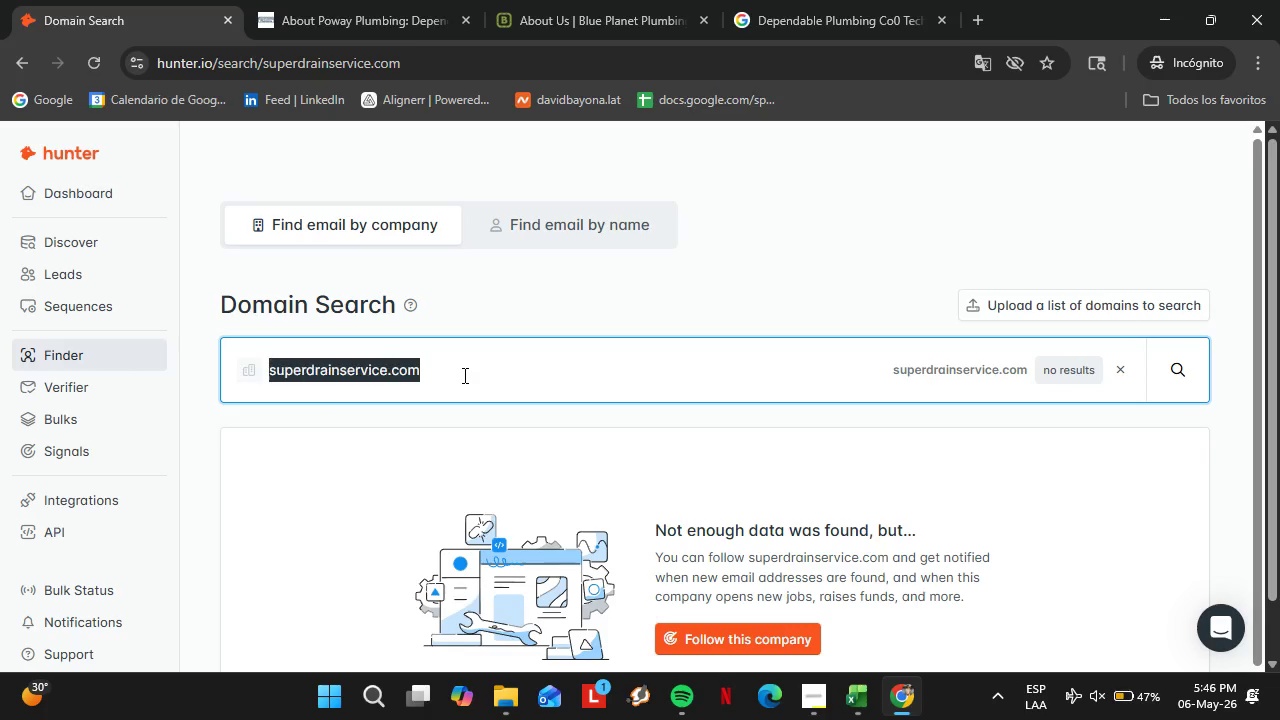 
triple_click([463, 375])
 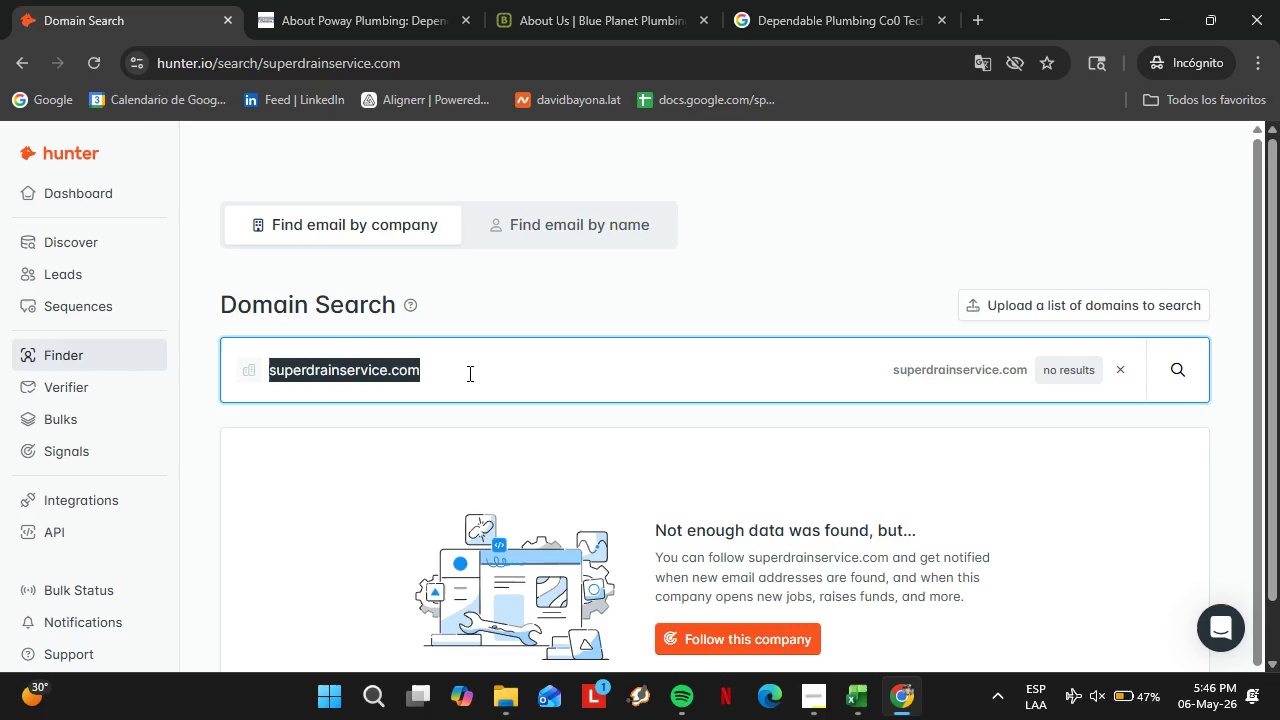 
type(totaldrainservice.com)
 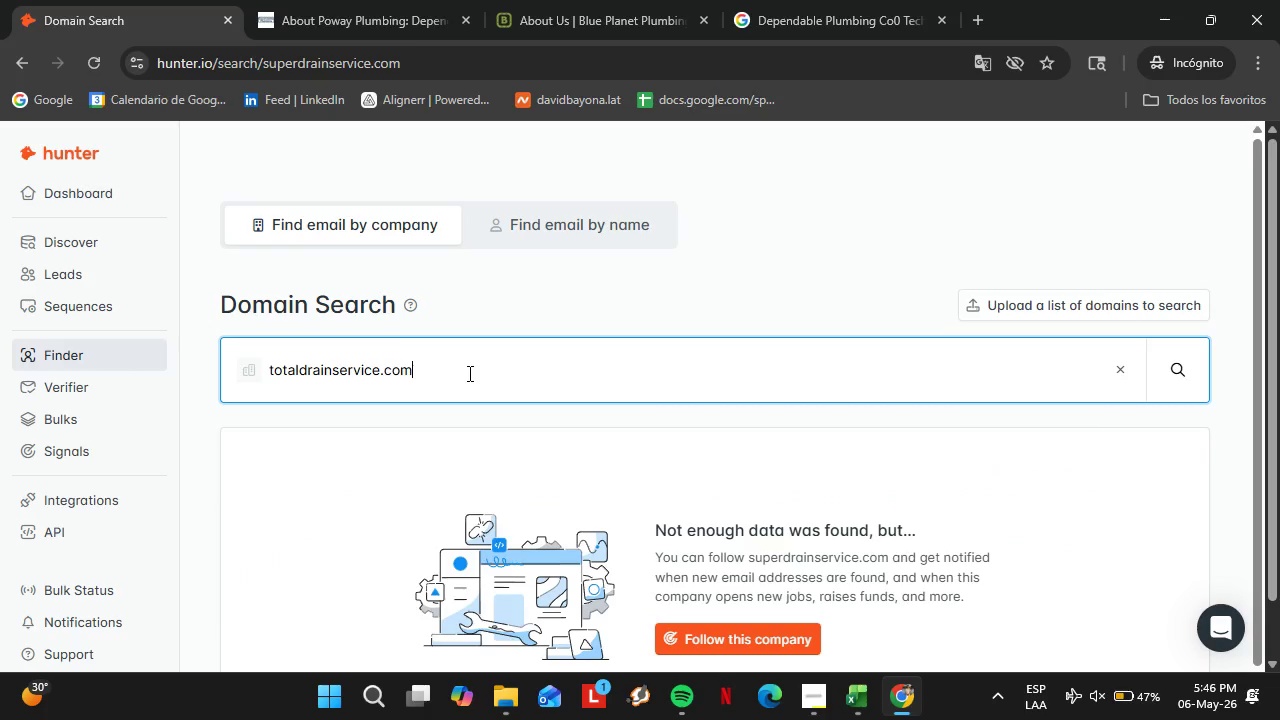 
key(Enter)
 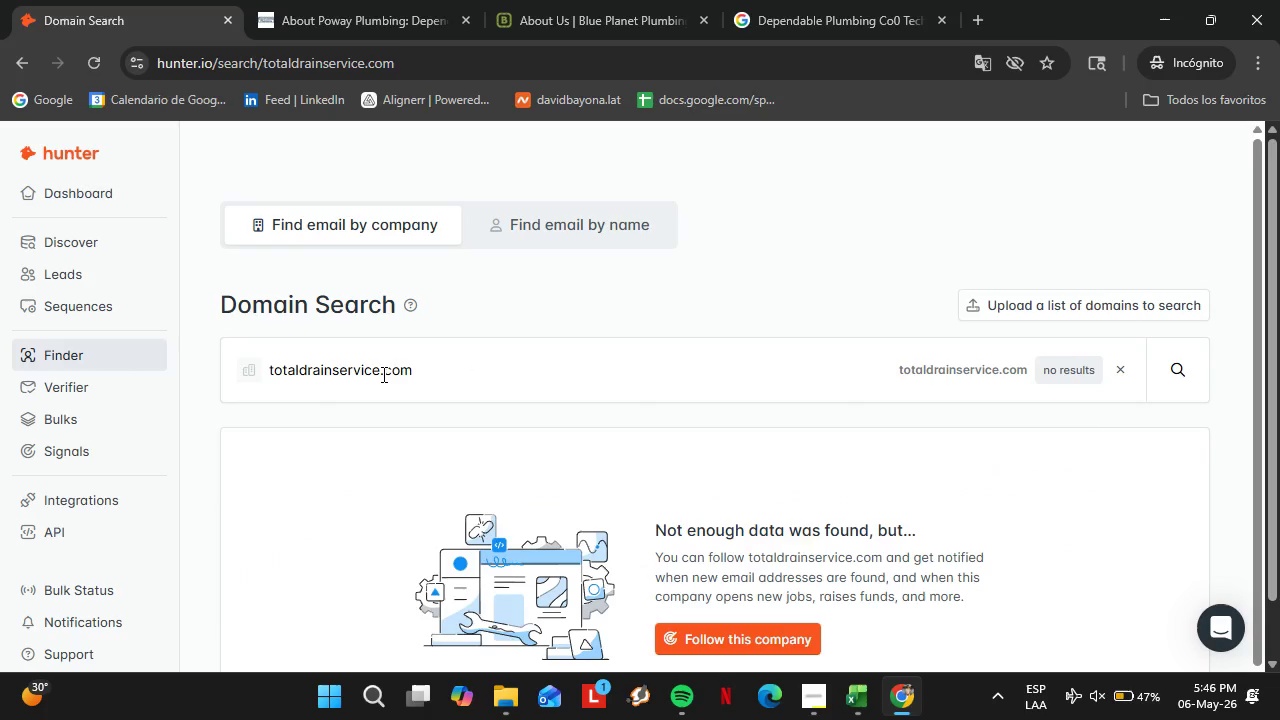 
double_click([382, 374])
 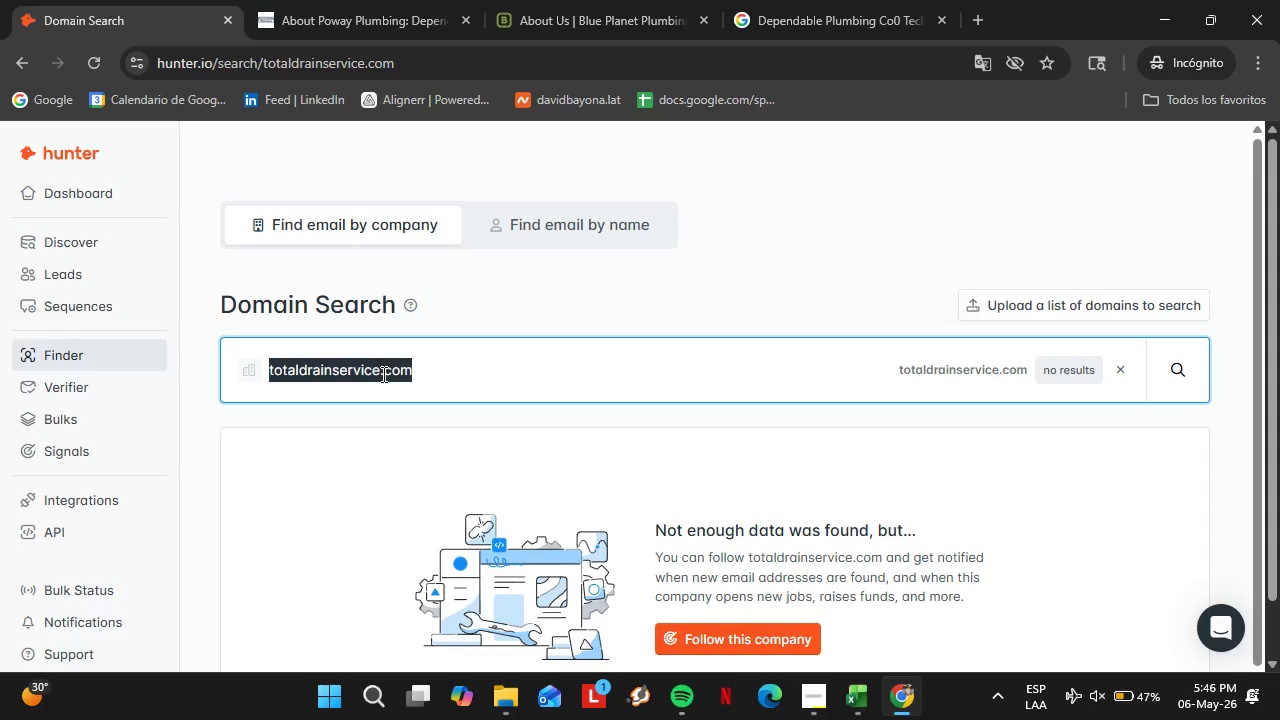 
triple_click([382, 374])
 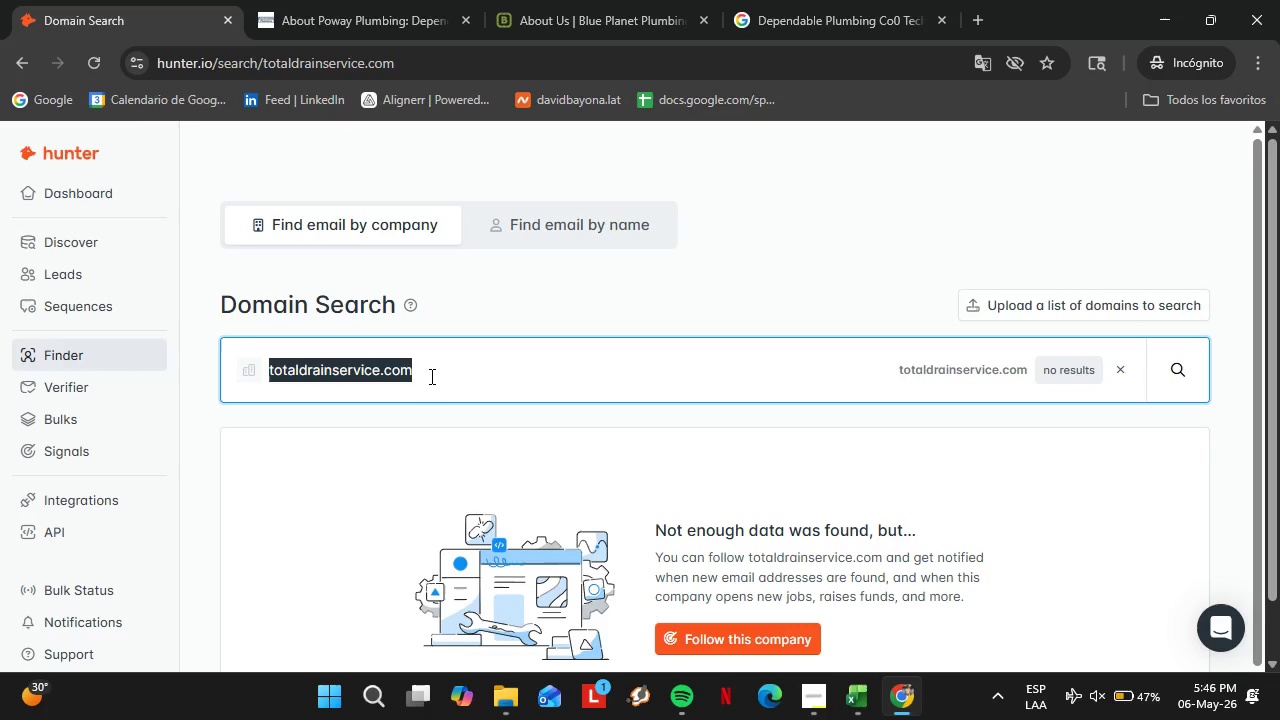 
type(trustedrooter.com)
 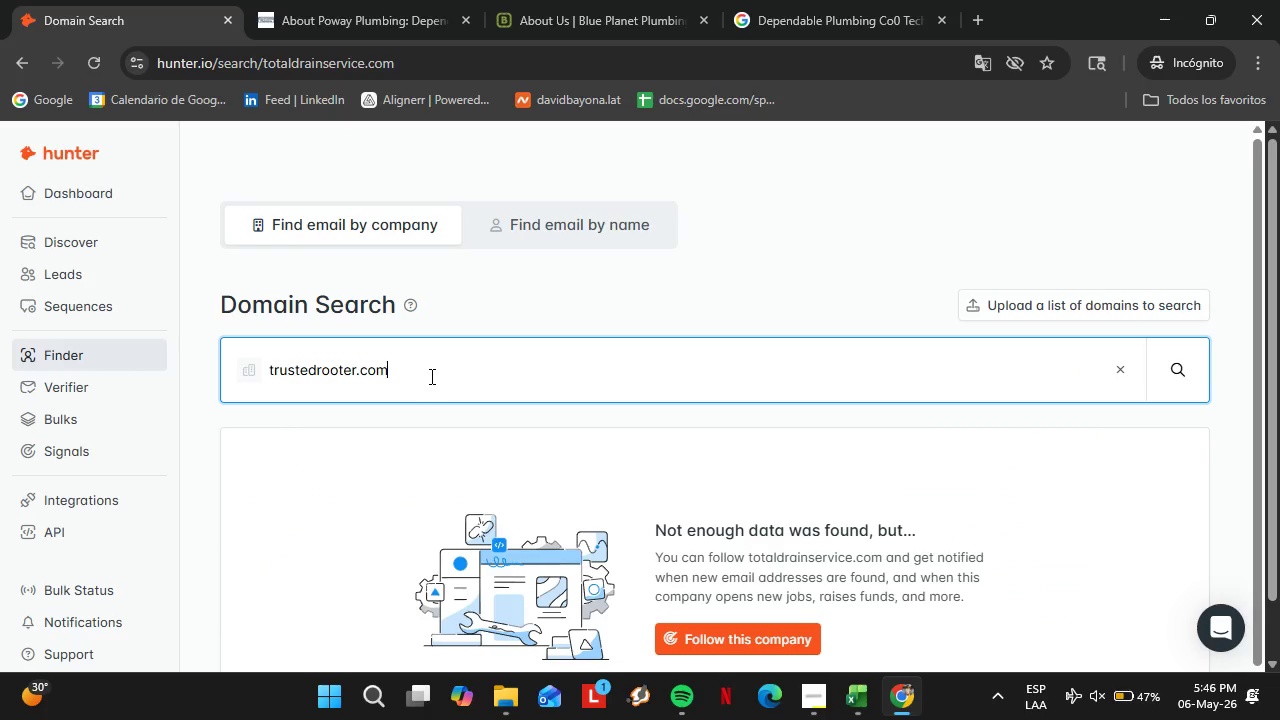 
key(Enter)
 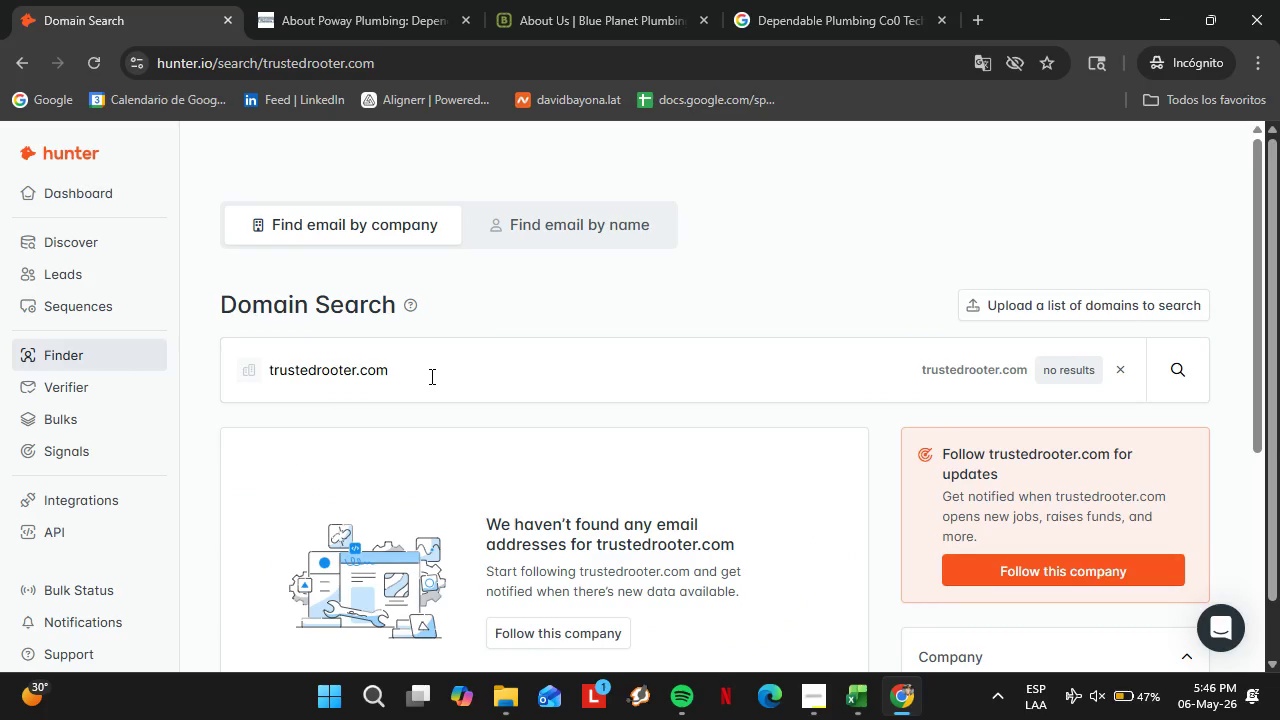 
wait(5.55)
 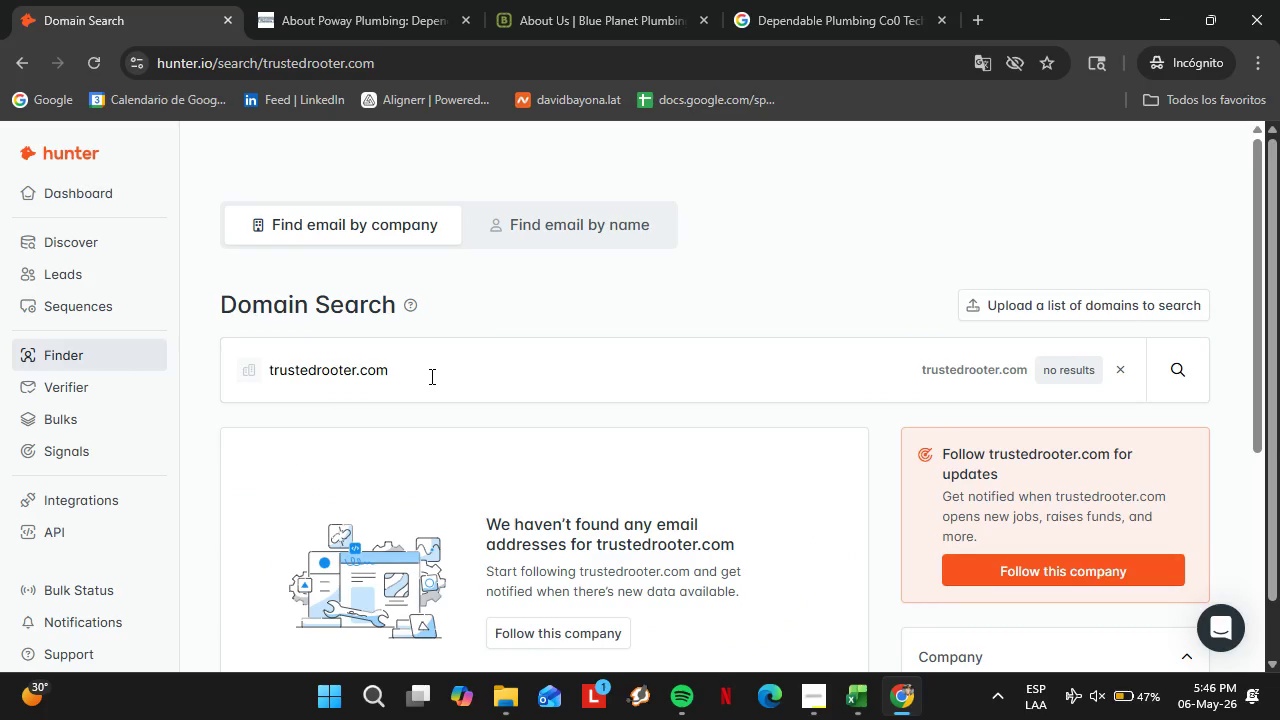 
double_click([442, 365])
 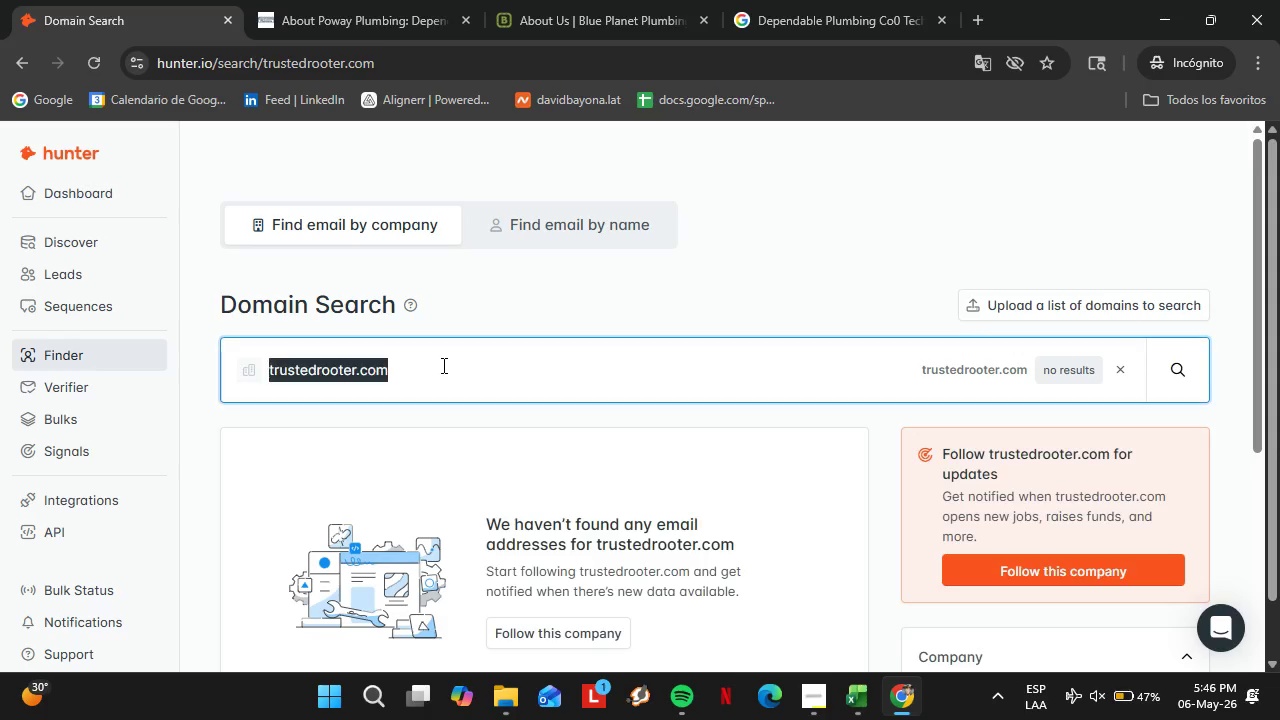 
triple_click([442, 365])
 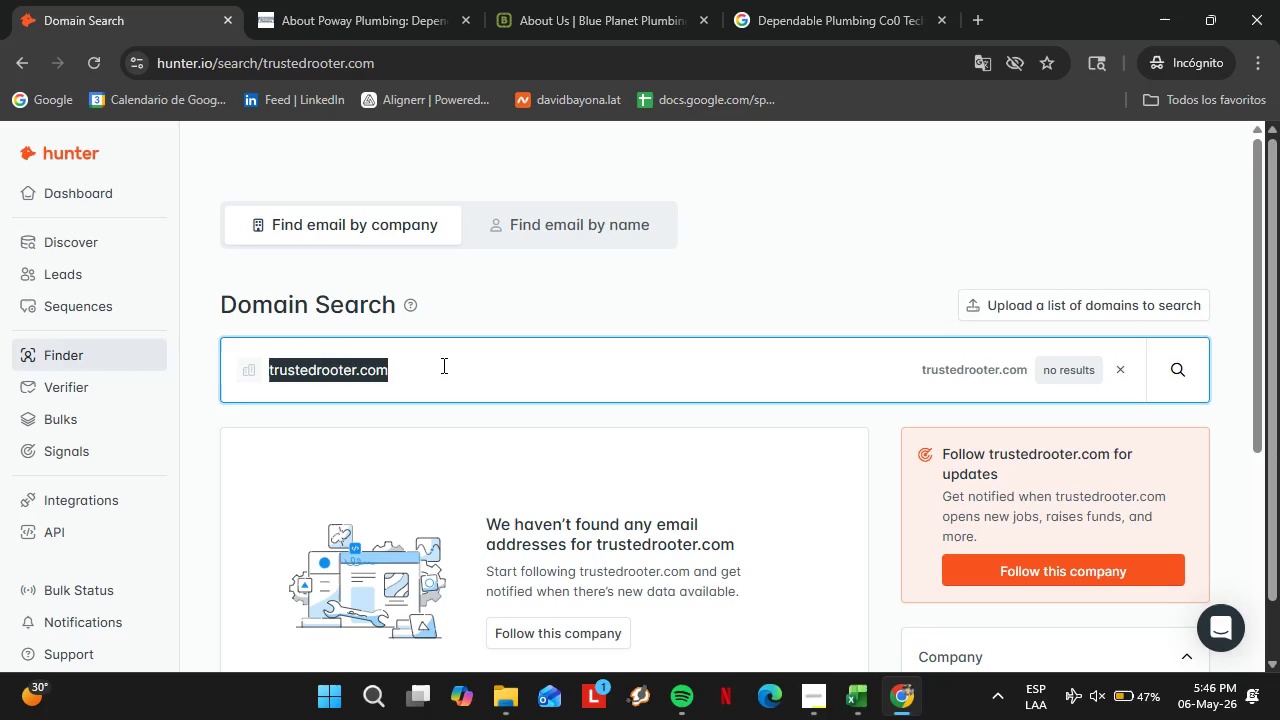 
type(allprogrounds,)
key(Backspace)
type(.com)
 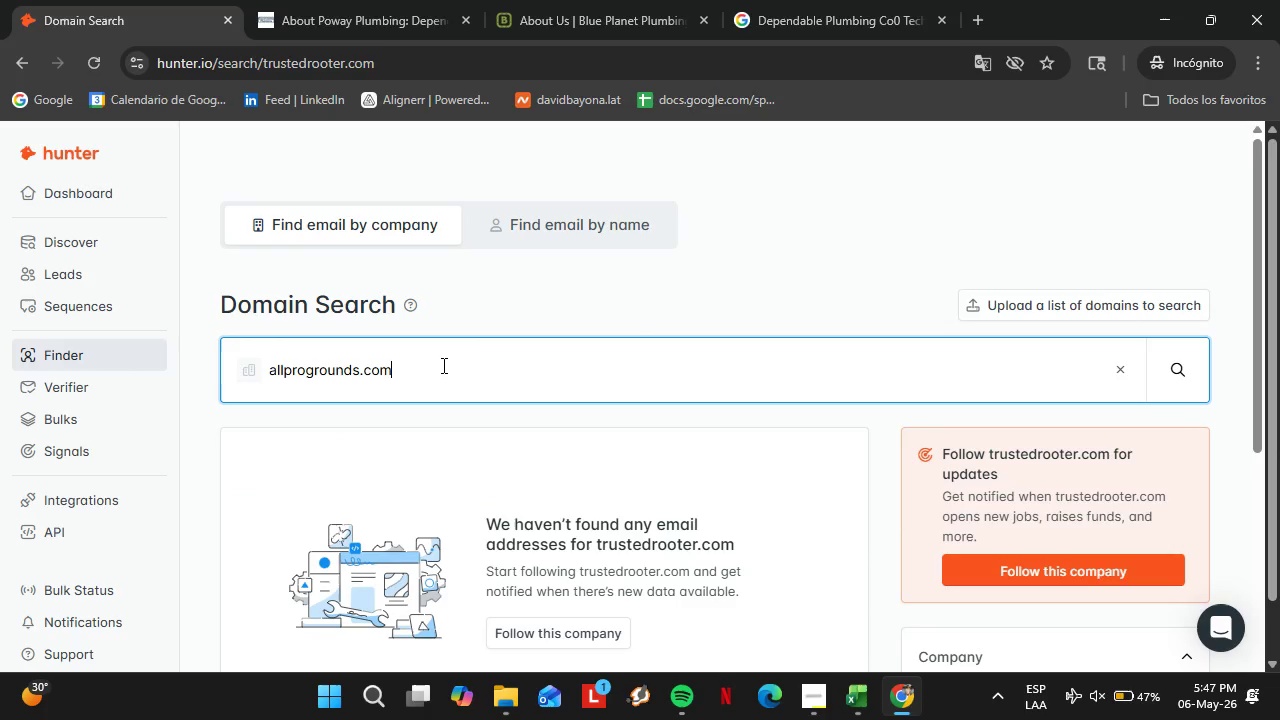 
key(Enter)
 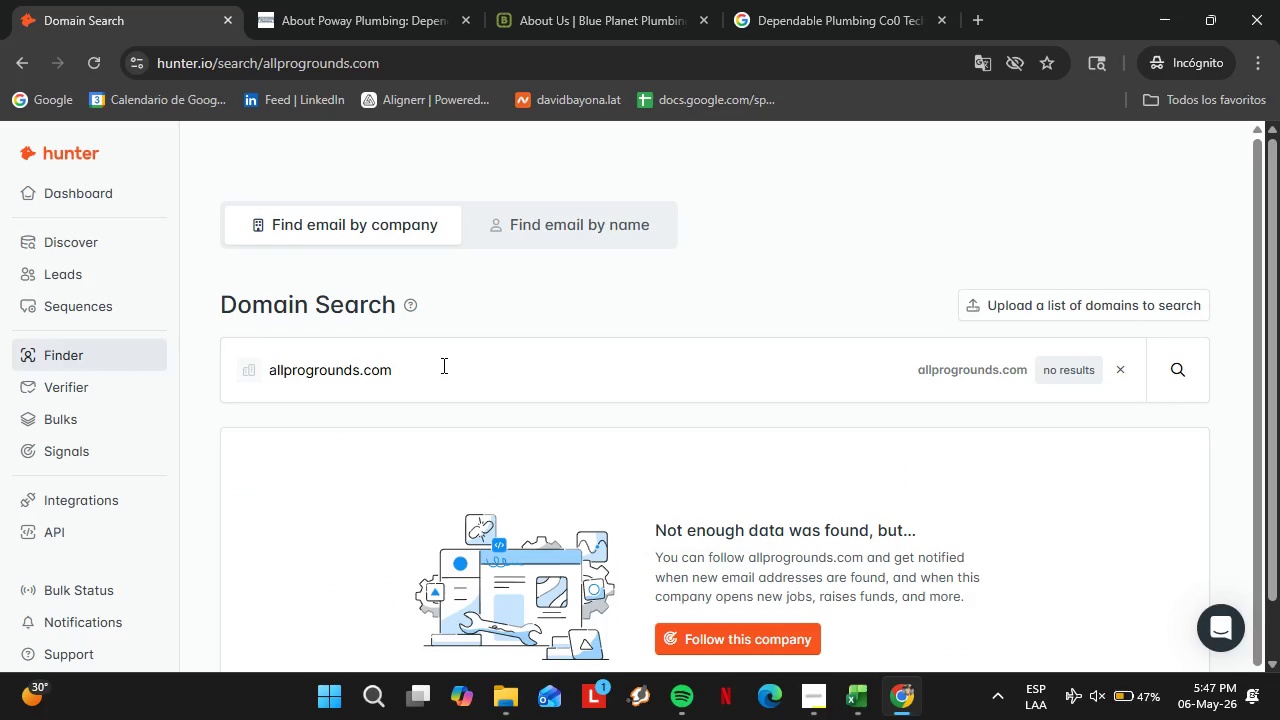 
double_click([442, 365])
 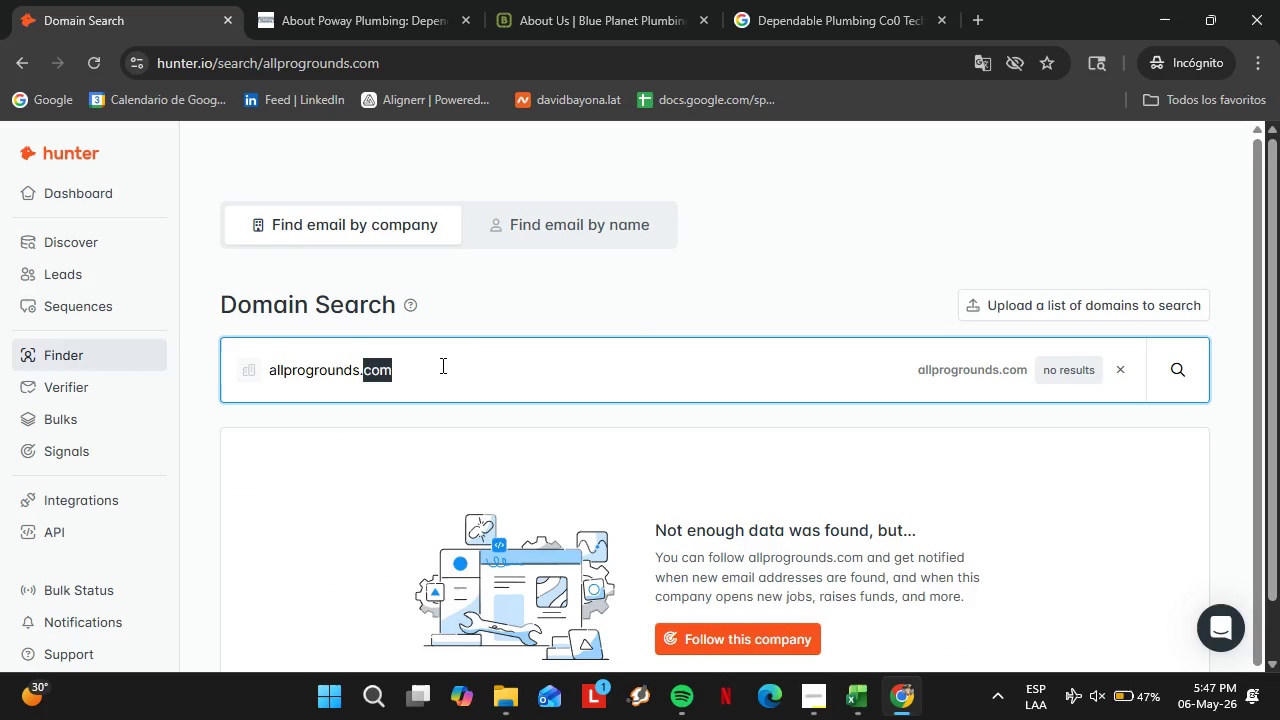 
double_click([441, 365])
 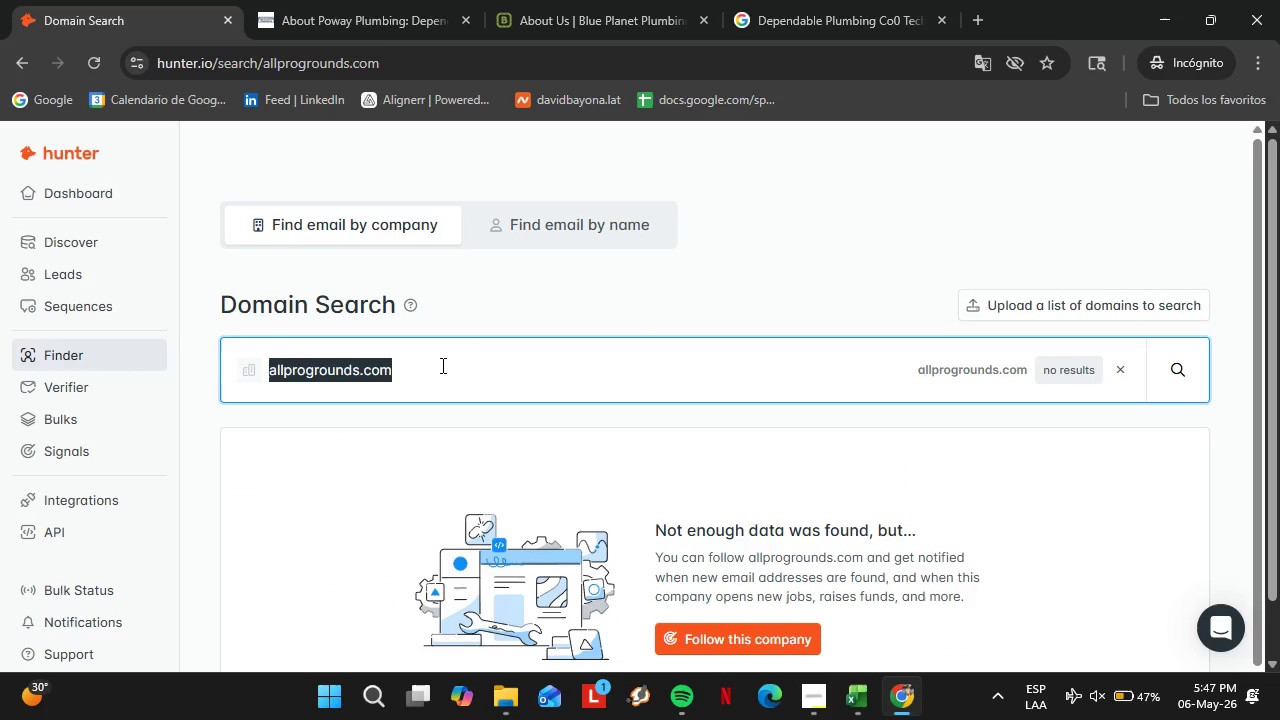 
triple_click([441, 365])
 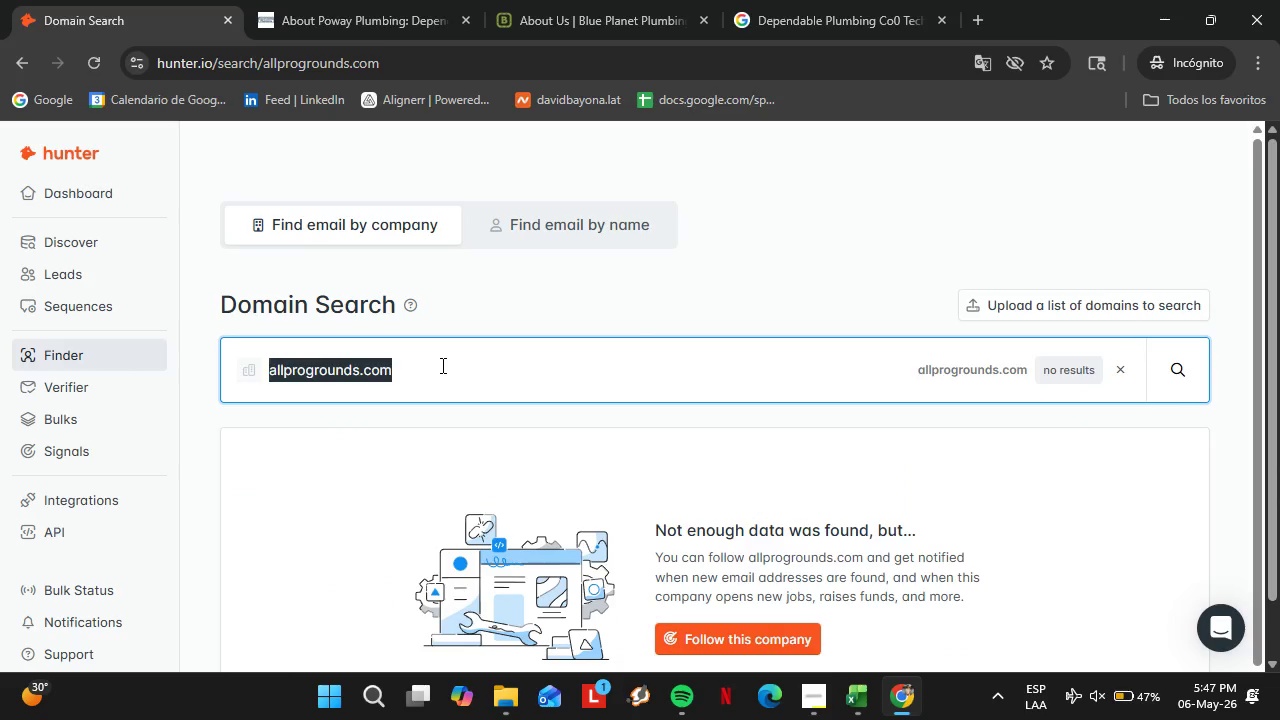 
type(americangreencare.com)
 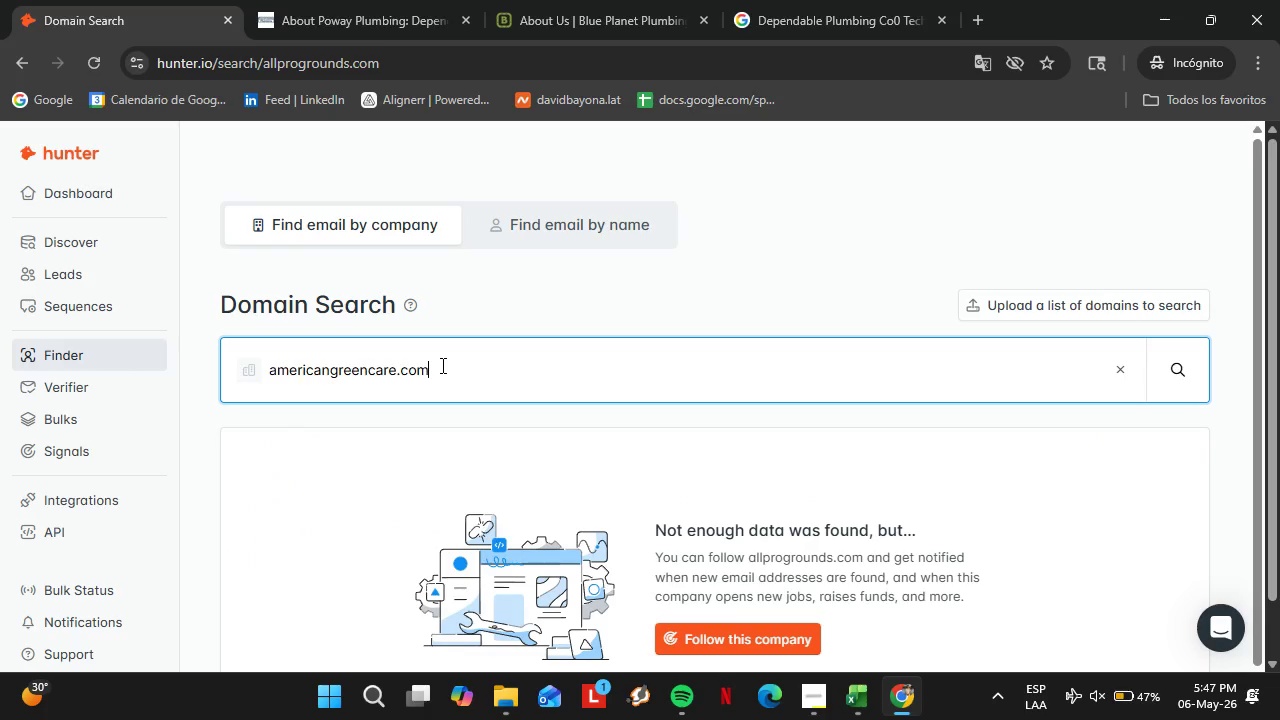 
key(Enter)
 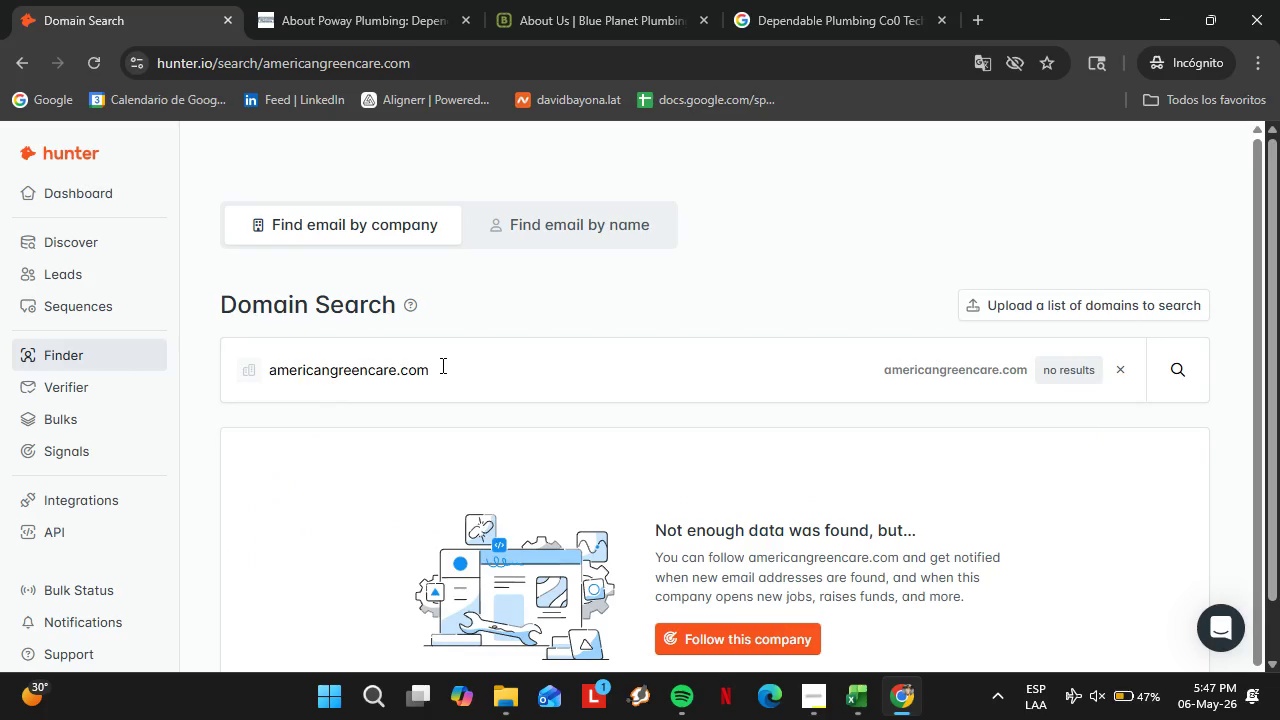 
double_click([441, 365])
 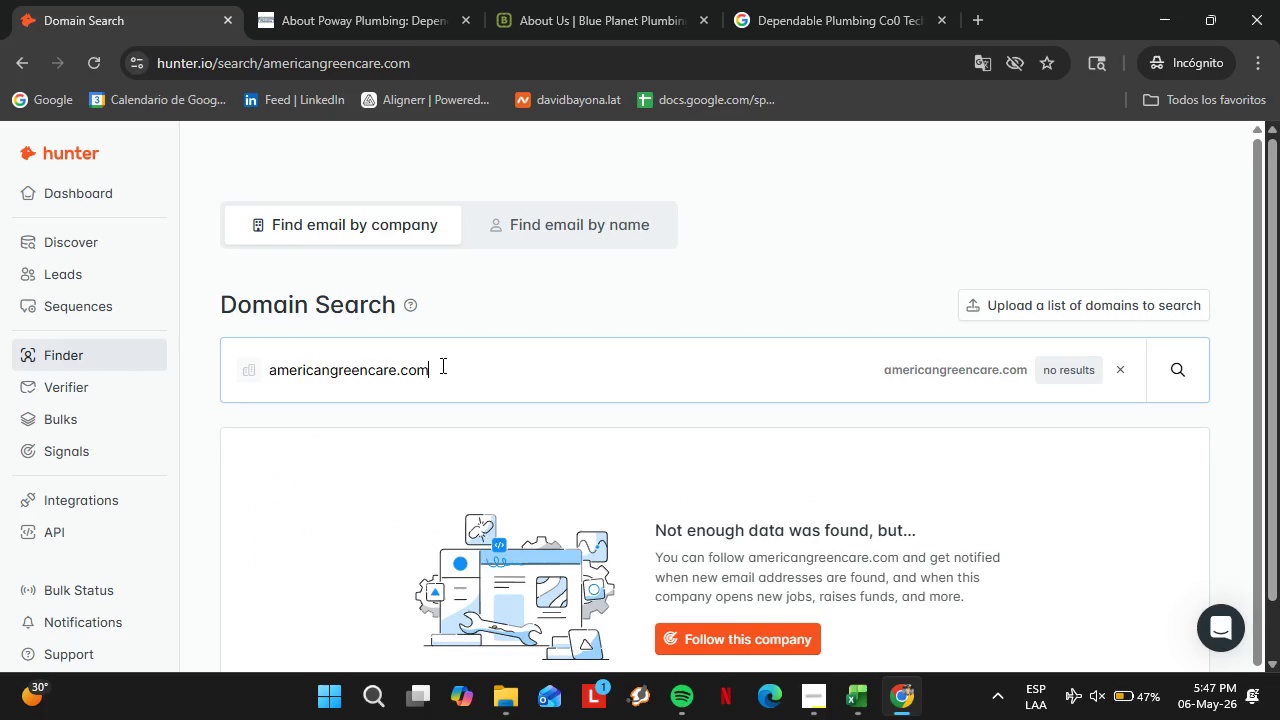 
triple_click([441, 365])
 